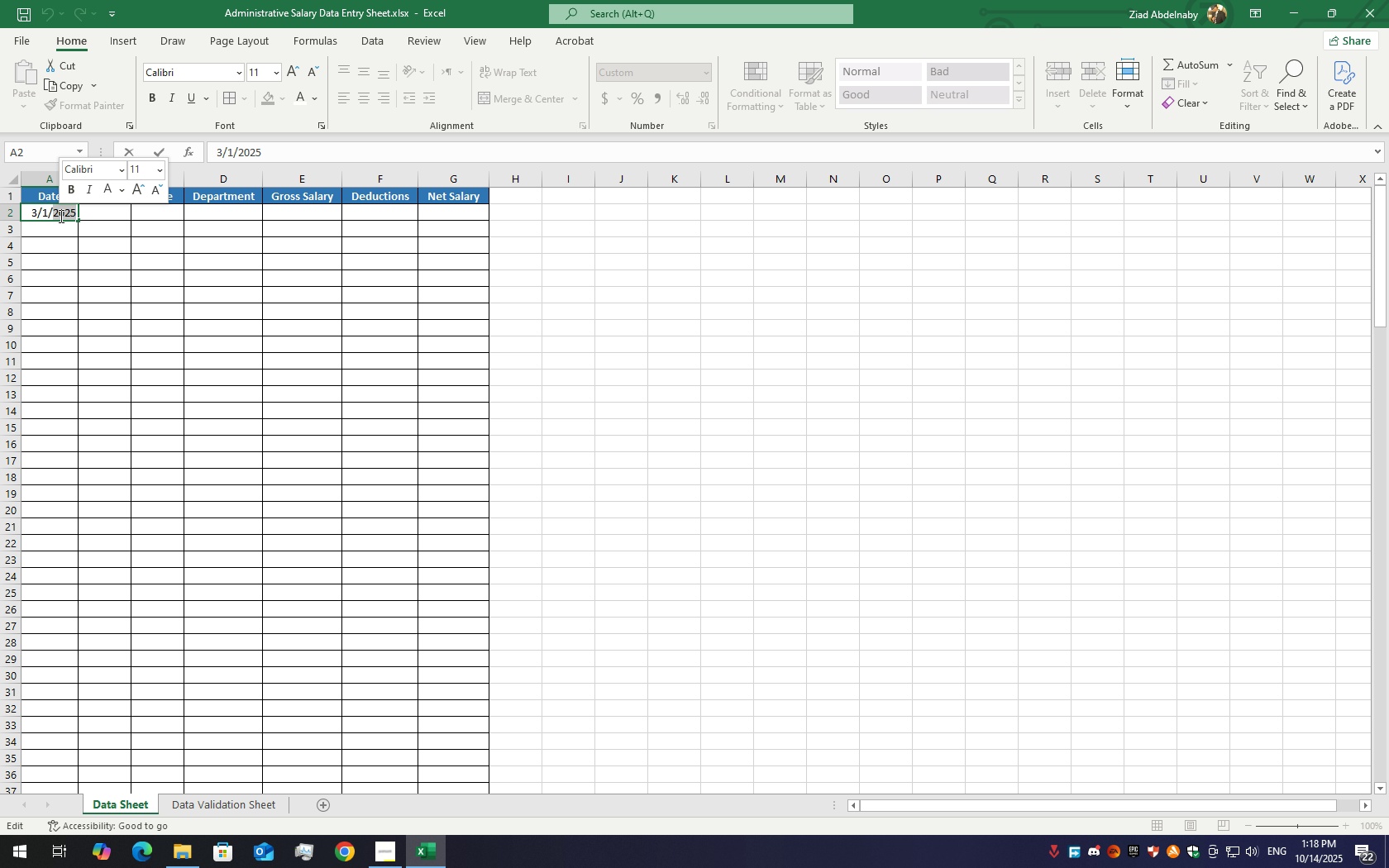 
left_click([60, 216])
 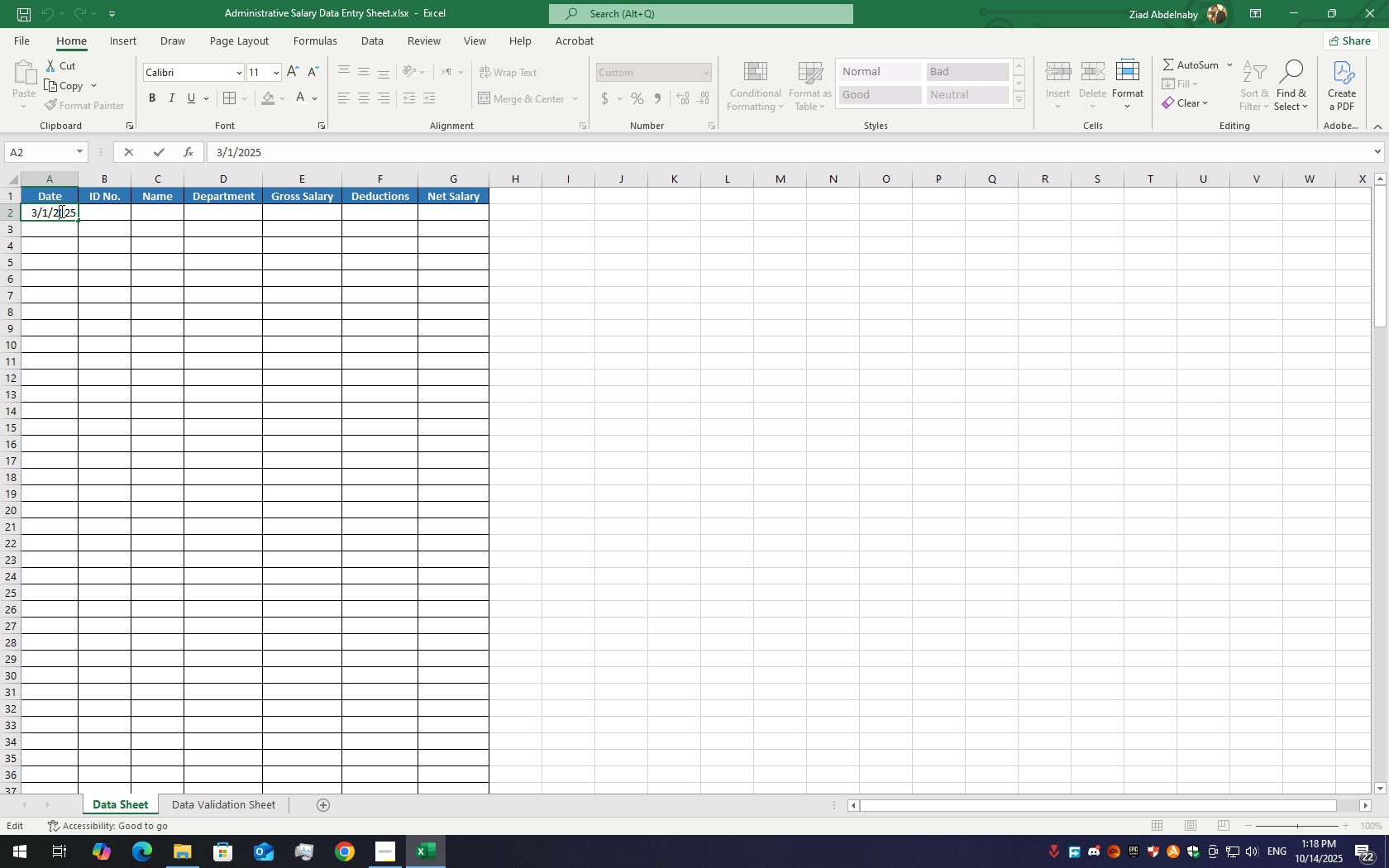 
key(Control+A)
 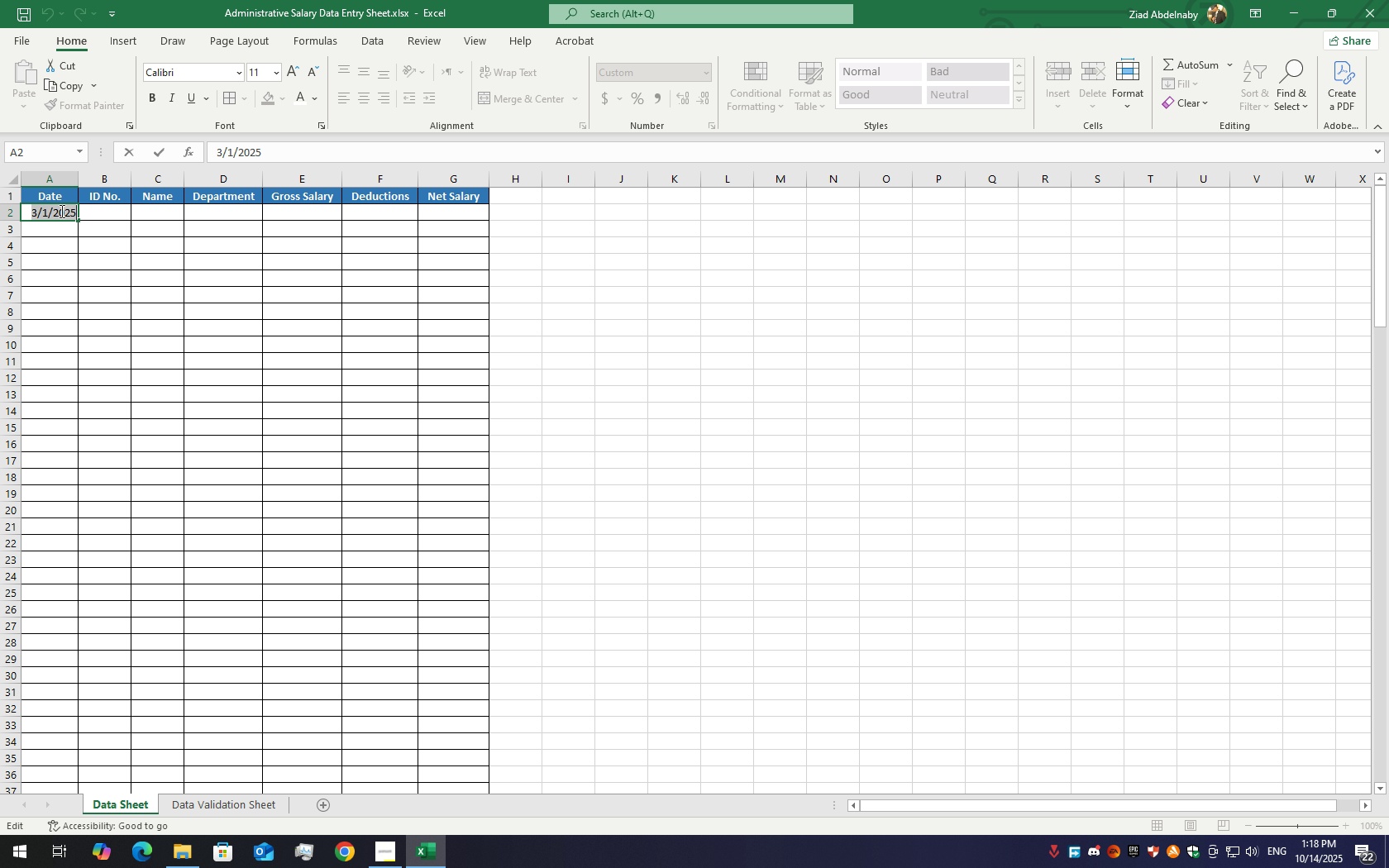 
type(Mar 2025)
 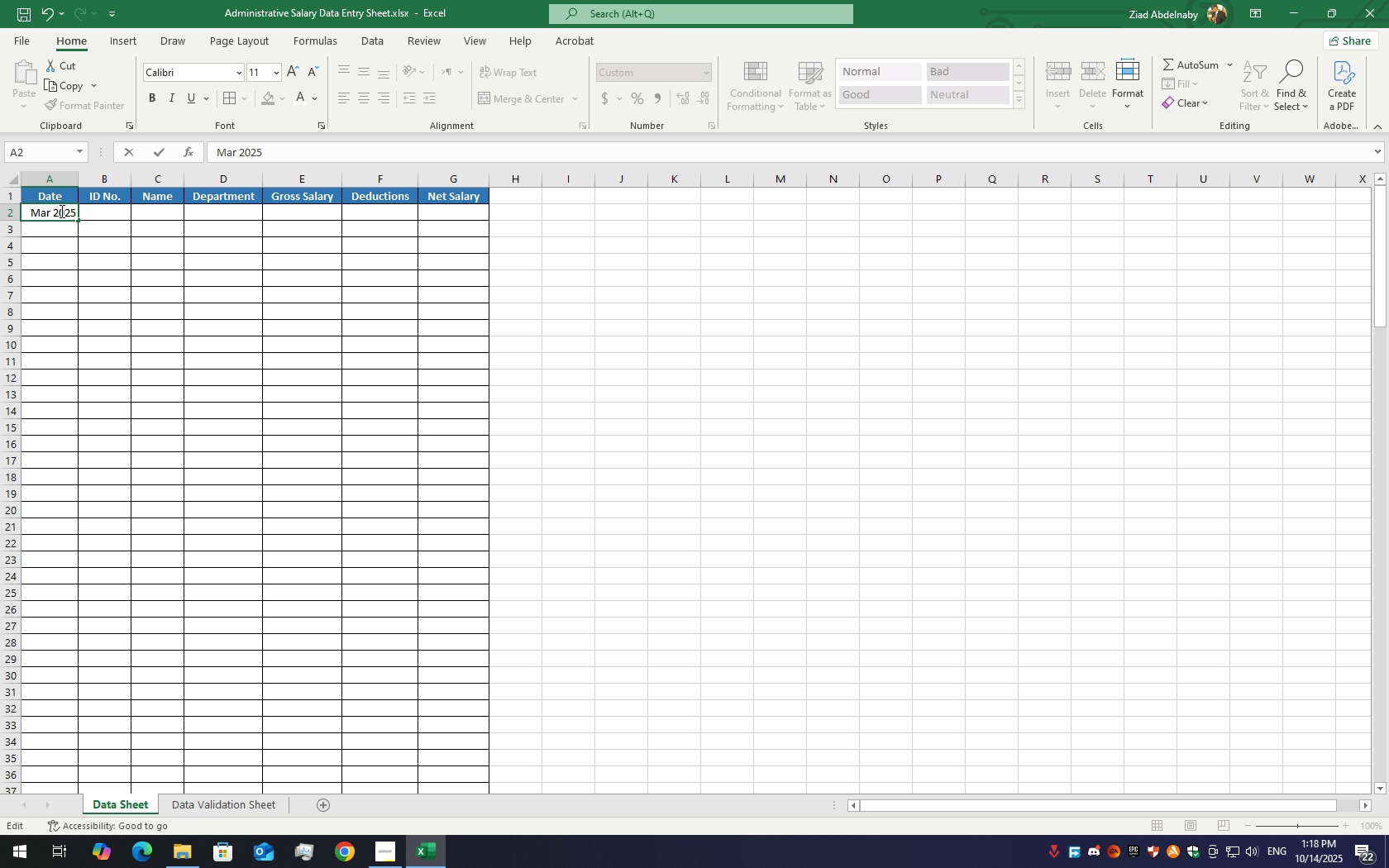 
key(Enter)
 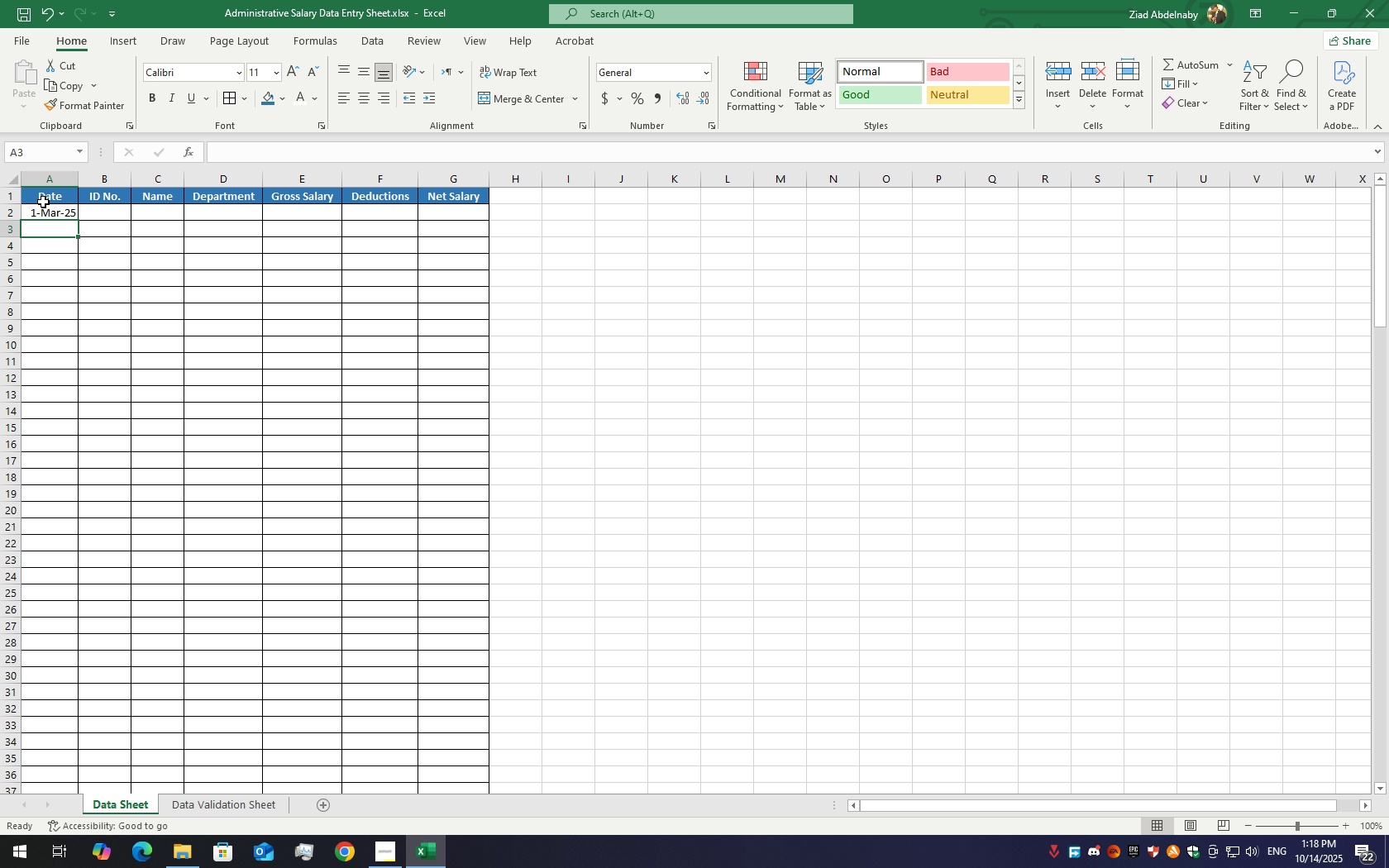 
left_click([45, 214])
 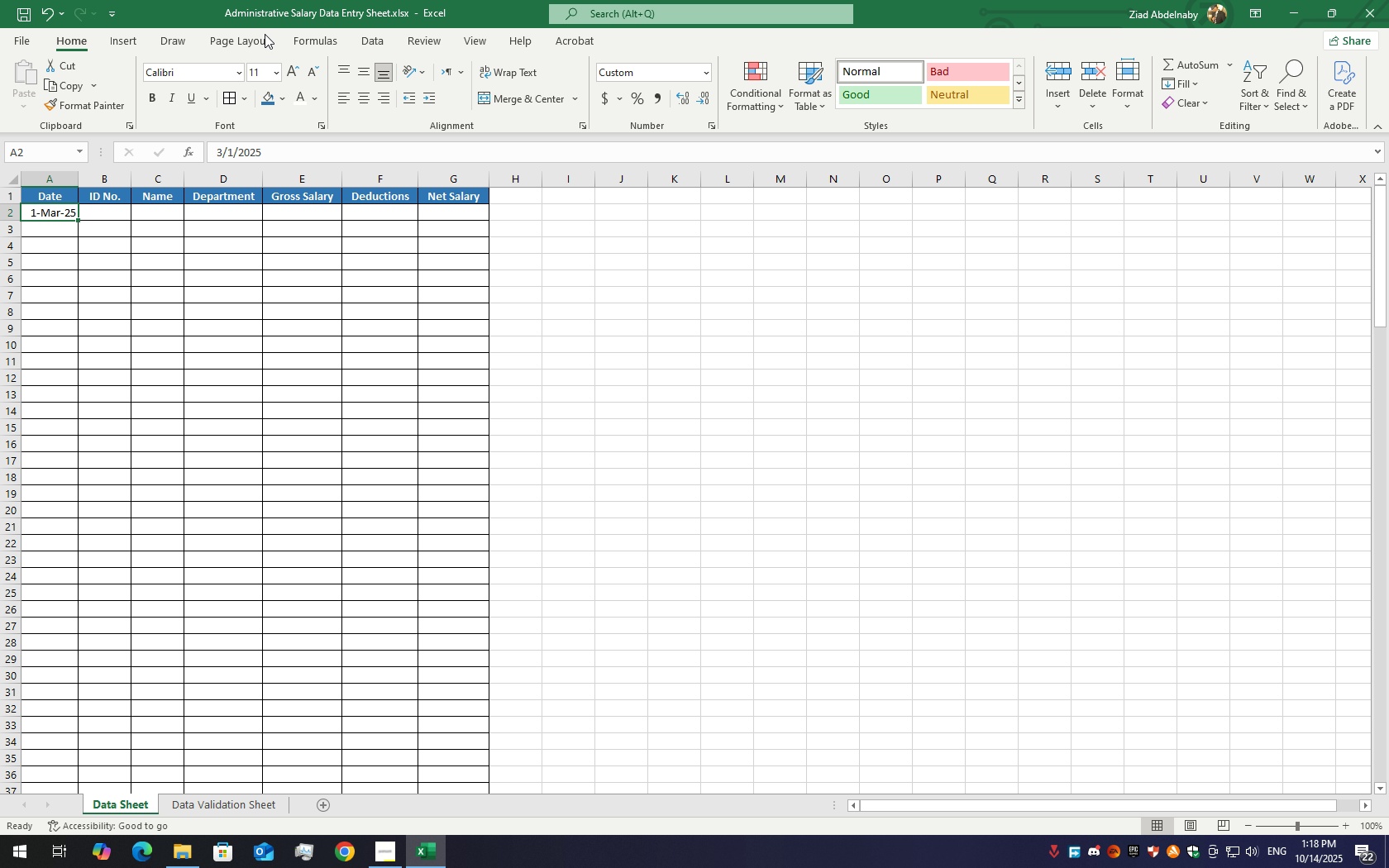 
wait(8.41)
 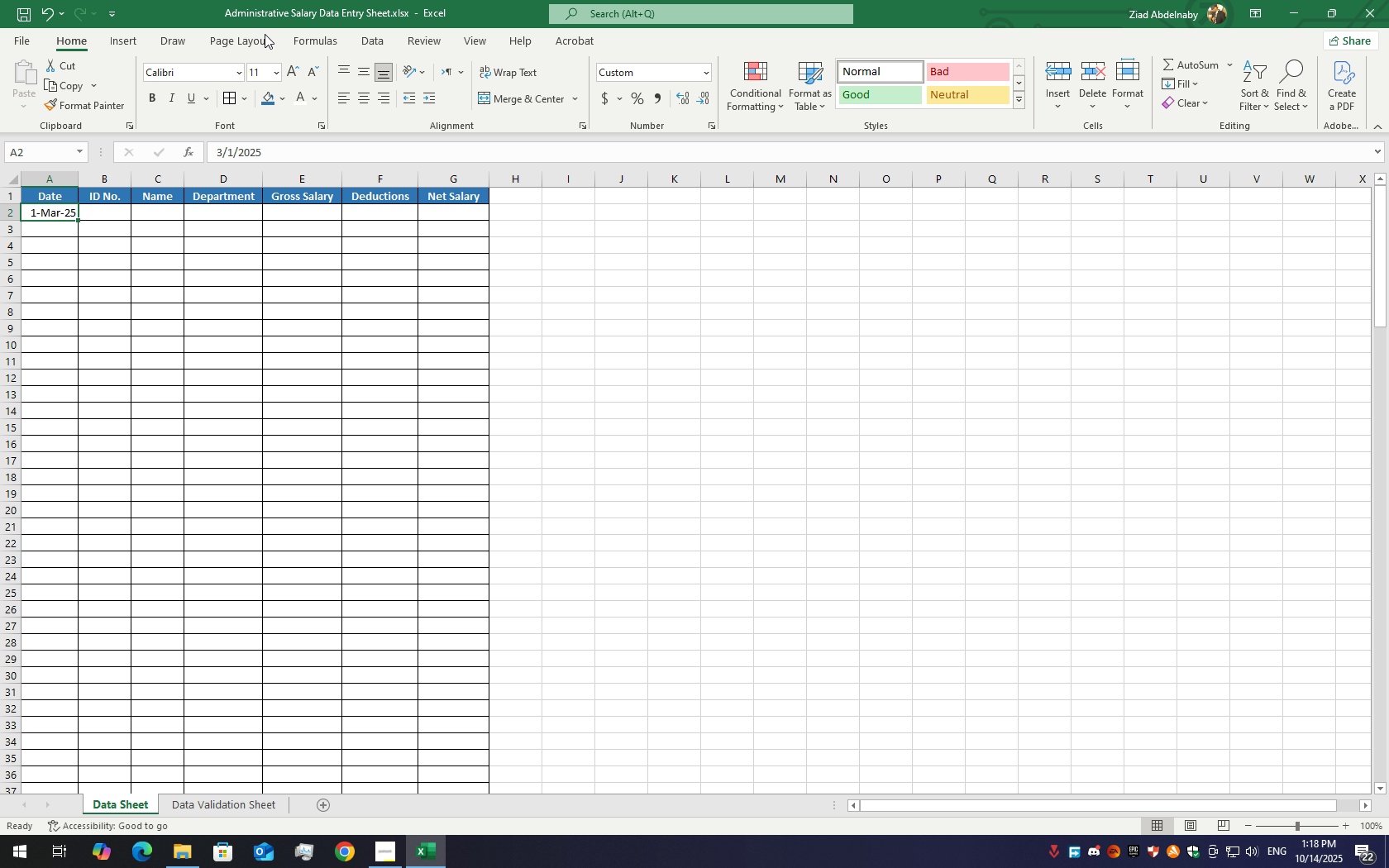 
double_click([40, 213])
 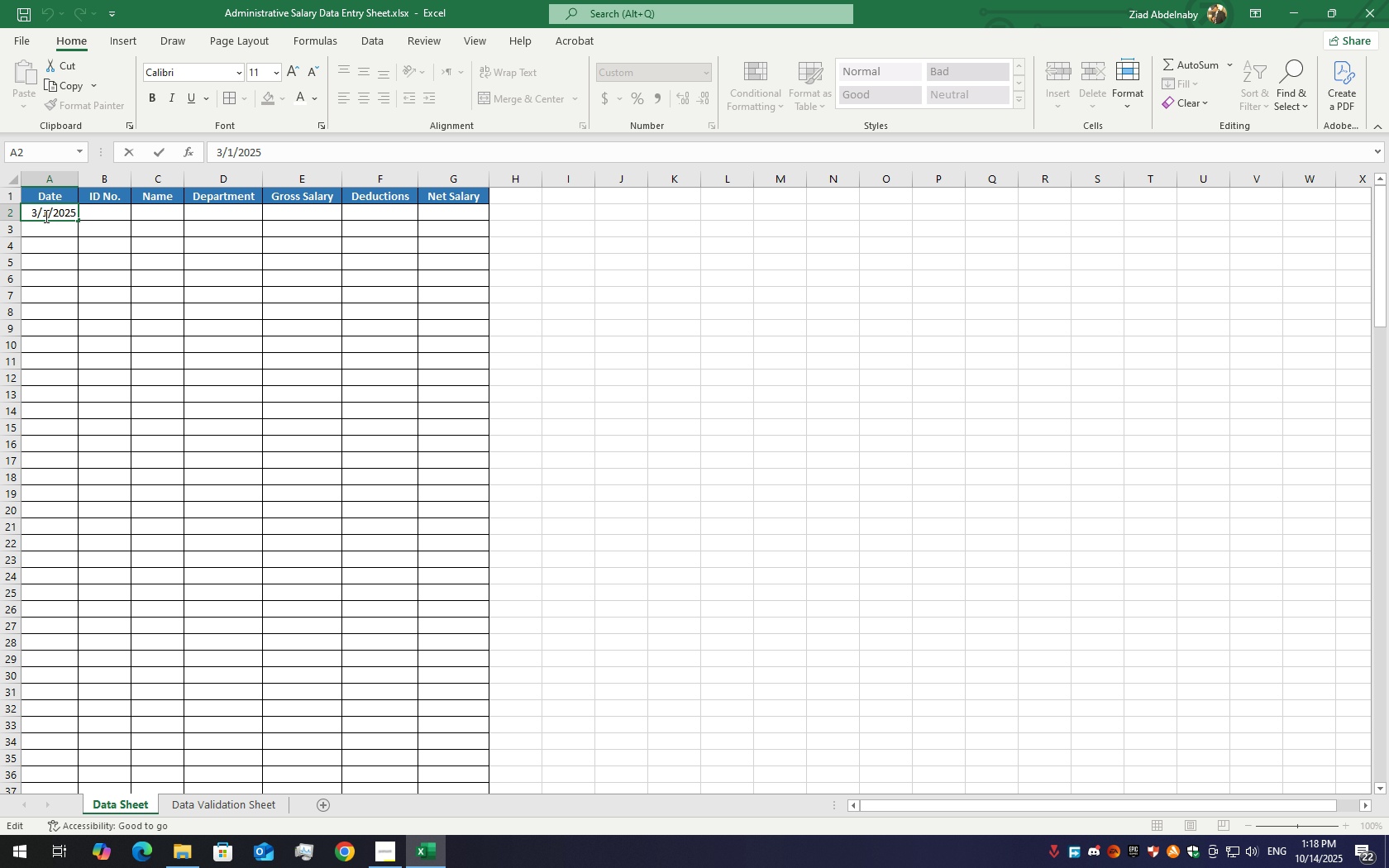 
left_click([45, 216])
 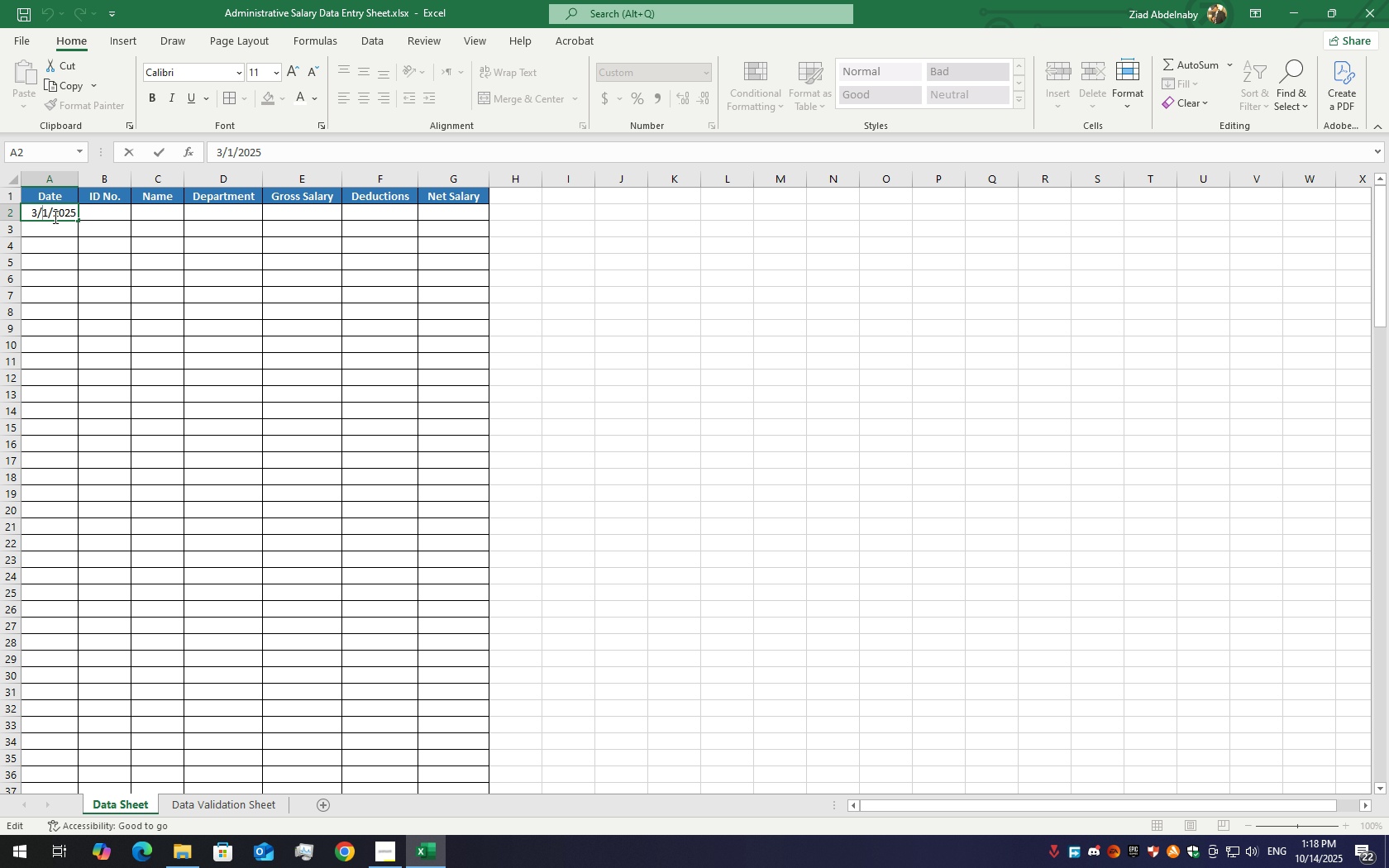 
left_click_drag(start_coordinate=[54, 217], to_coordinate=[36, 217])
 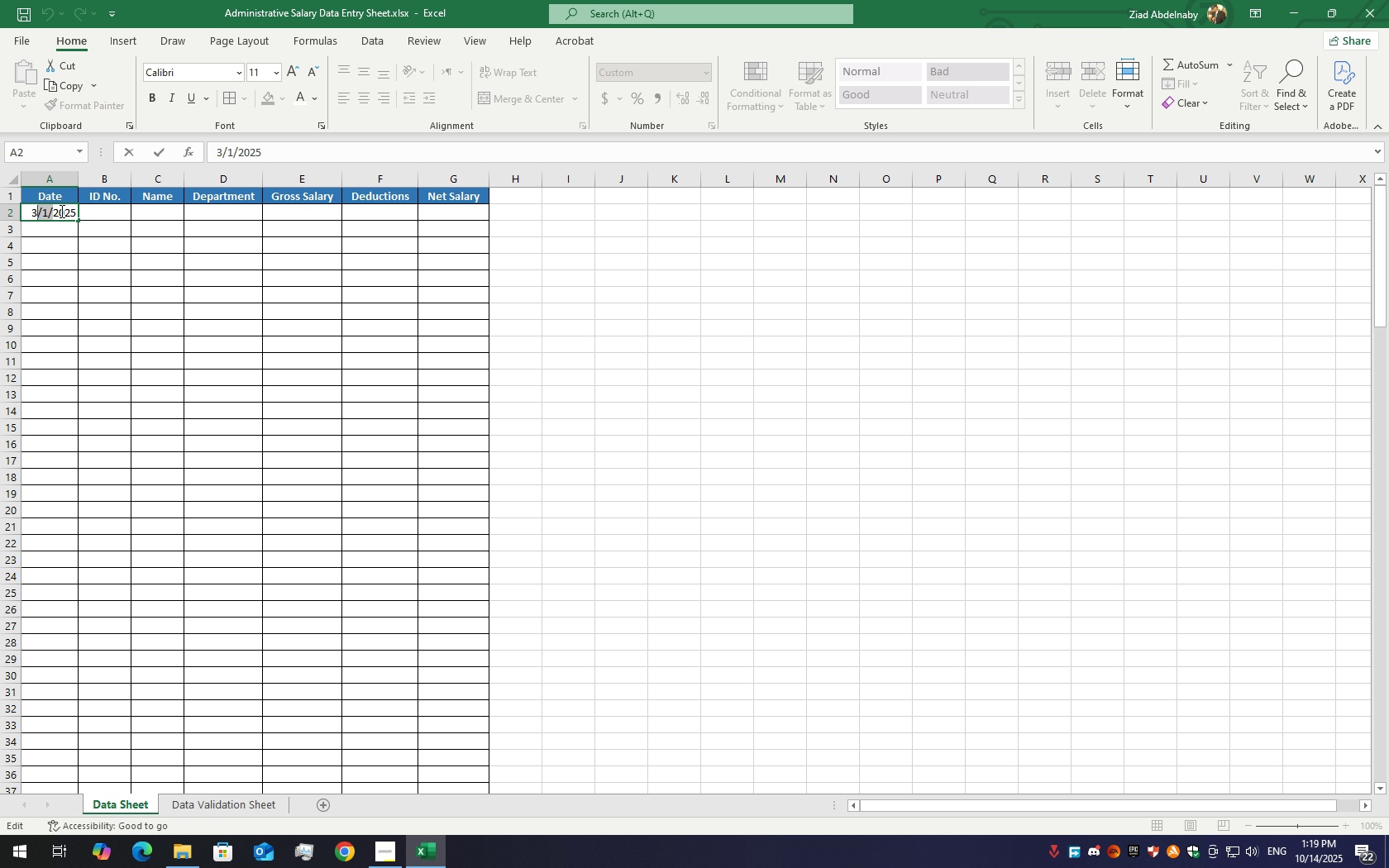 
key(Backspace)
 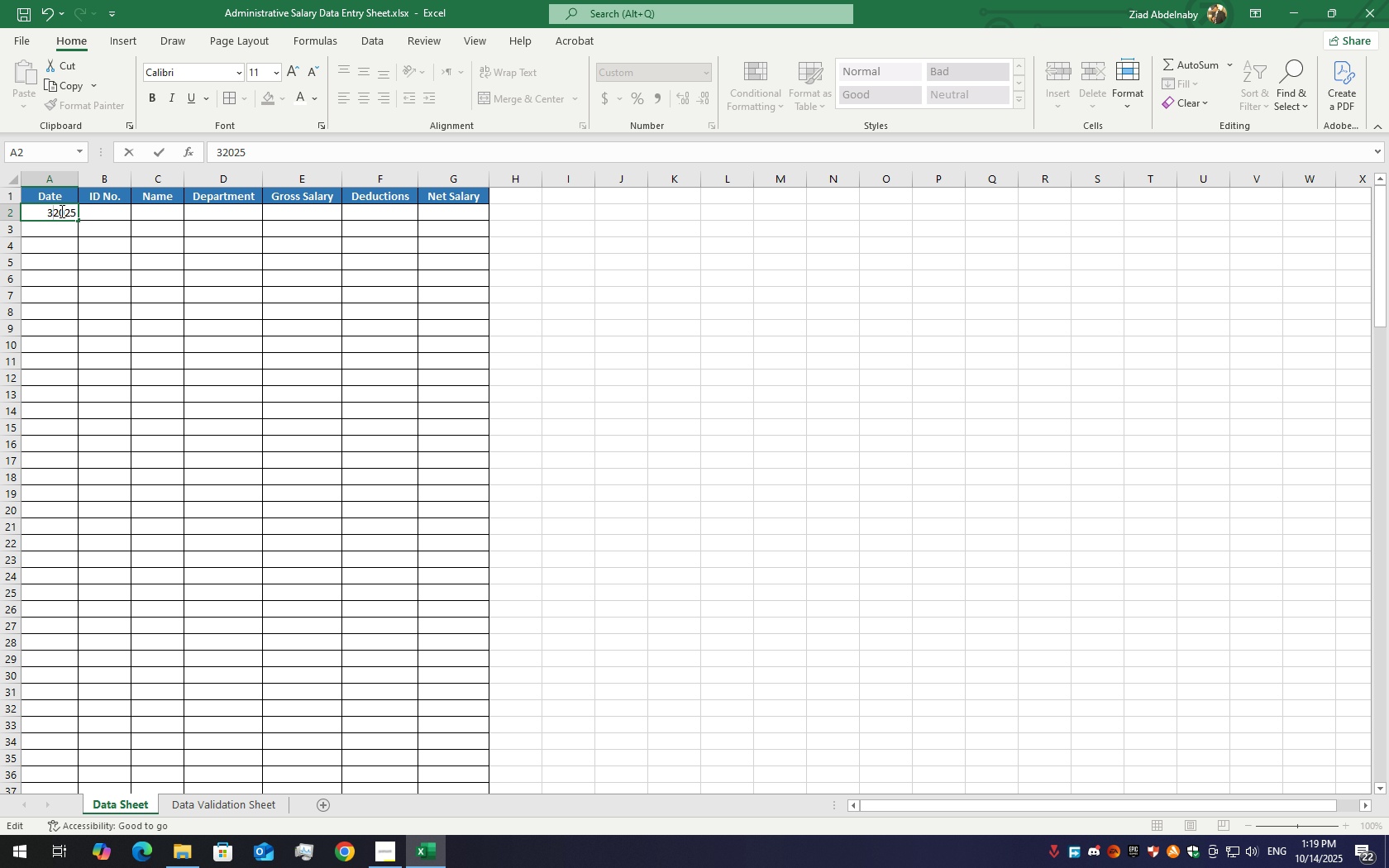 
key(Enter)
 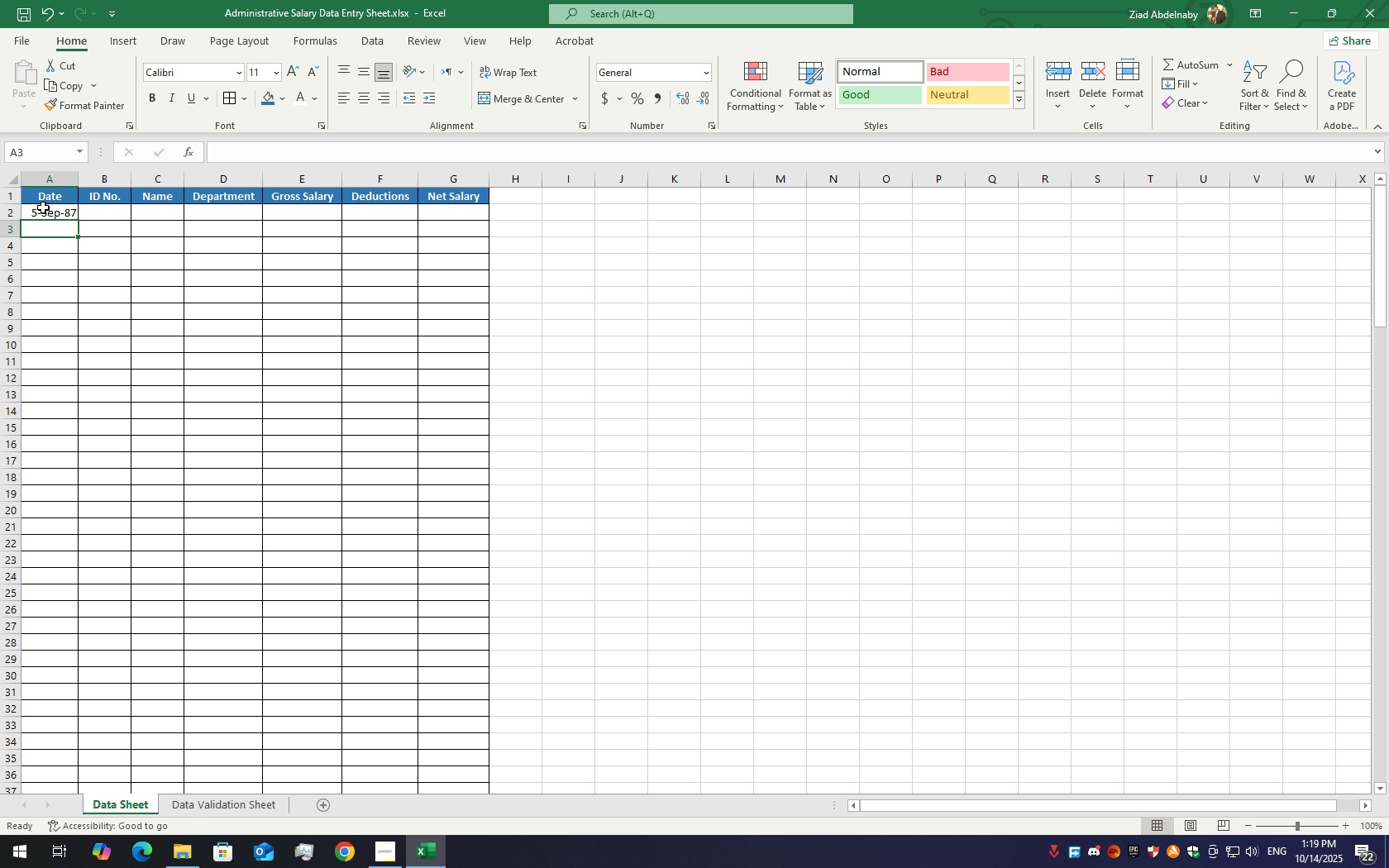 
double_click([59, 207])
 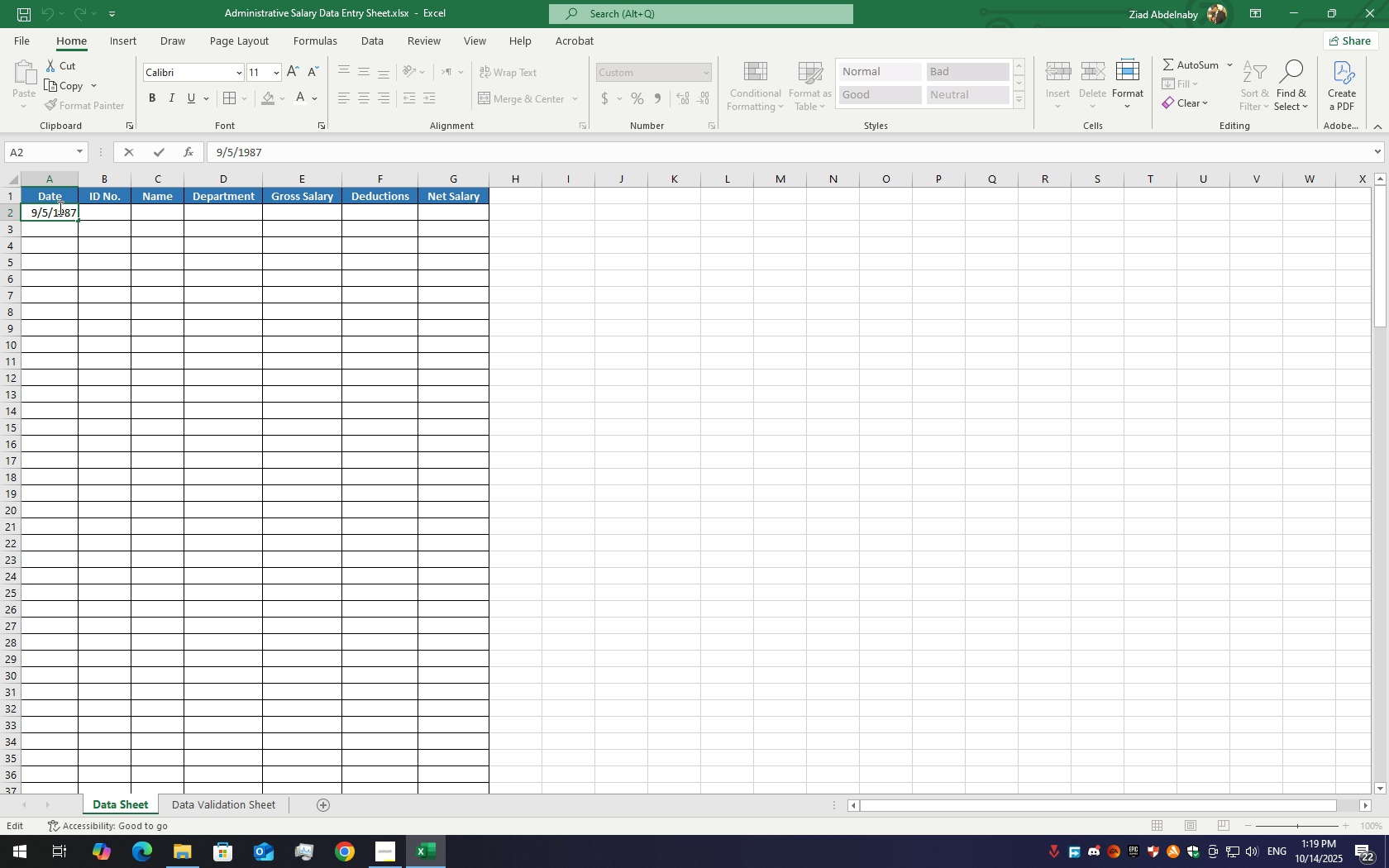 
triple_click([59, 207])
 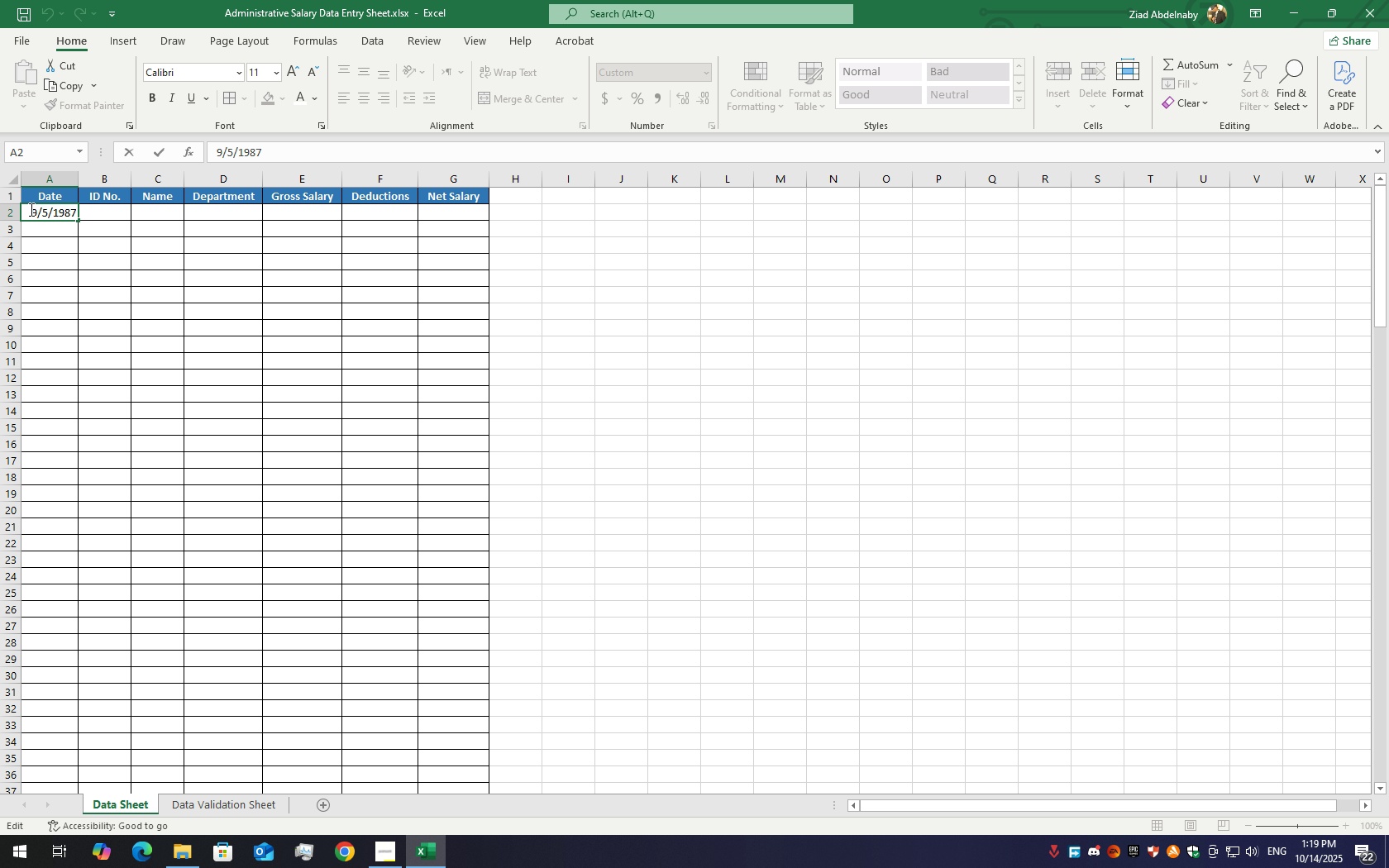 
left_click_drag(start_coordinate=[25, 209], to_coordinate=[227, 226])
 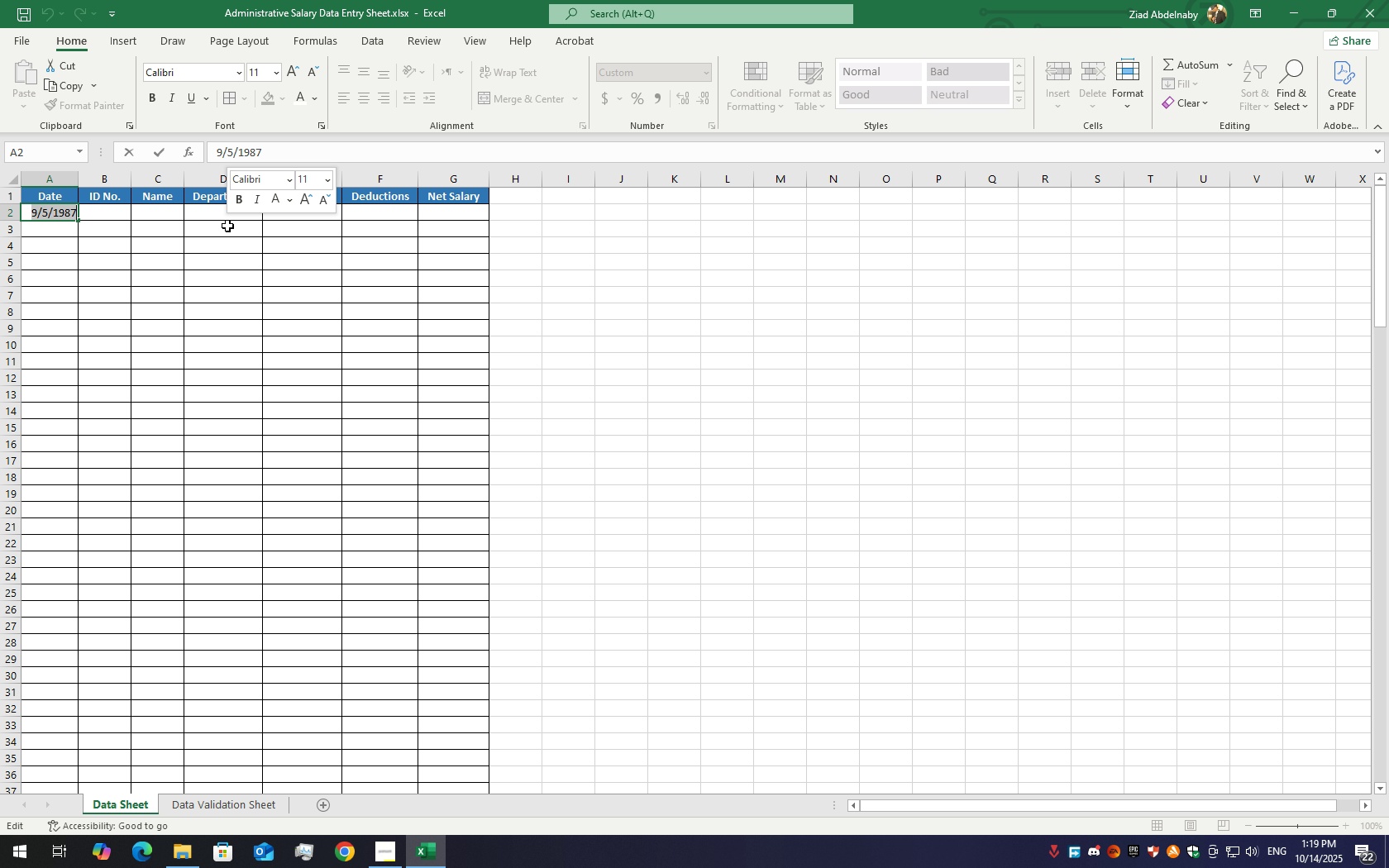 
type(Mark)
key(Backspace)
type(-25\)
key(Backspace)
 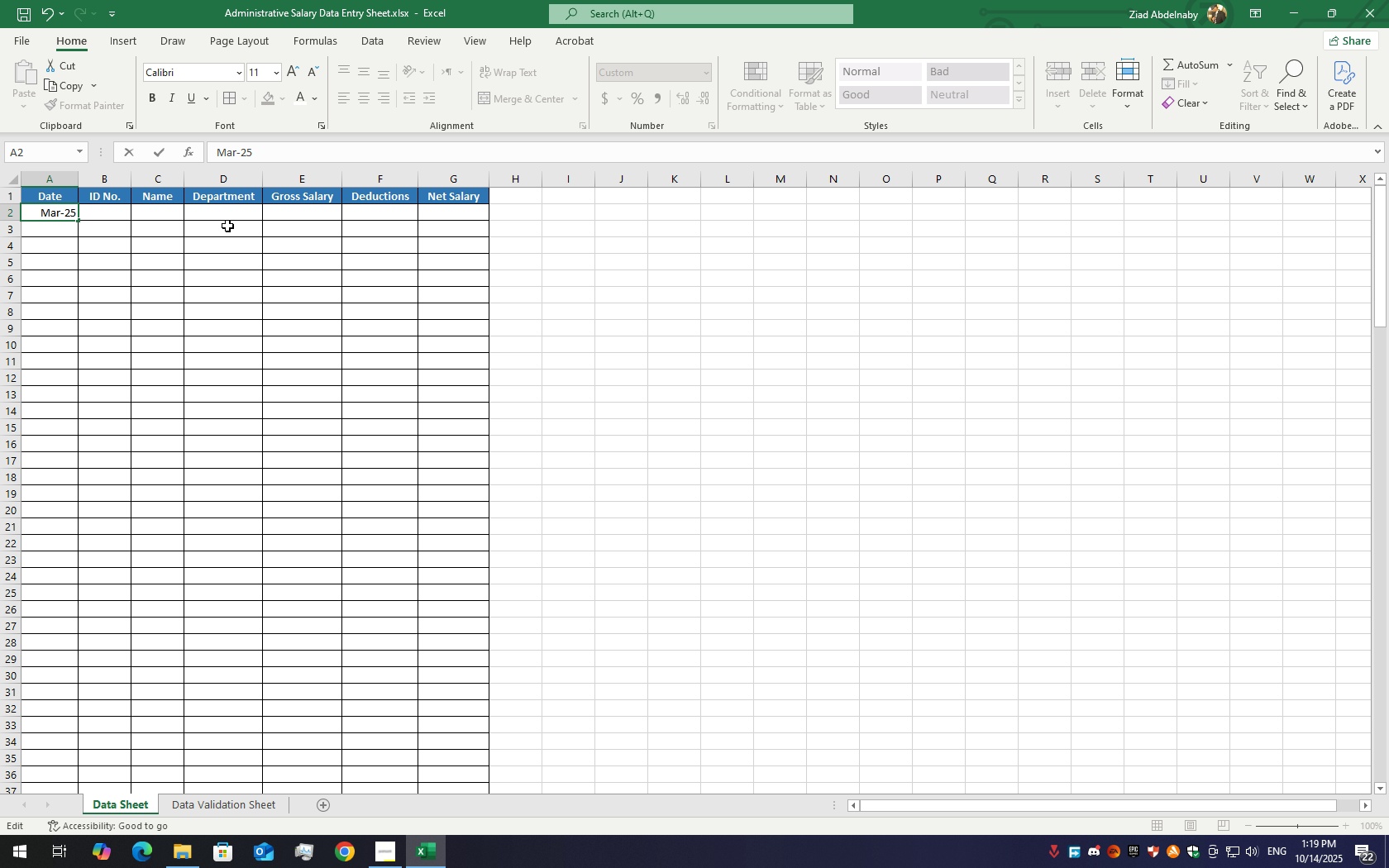 
key(Enter)
 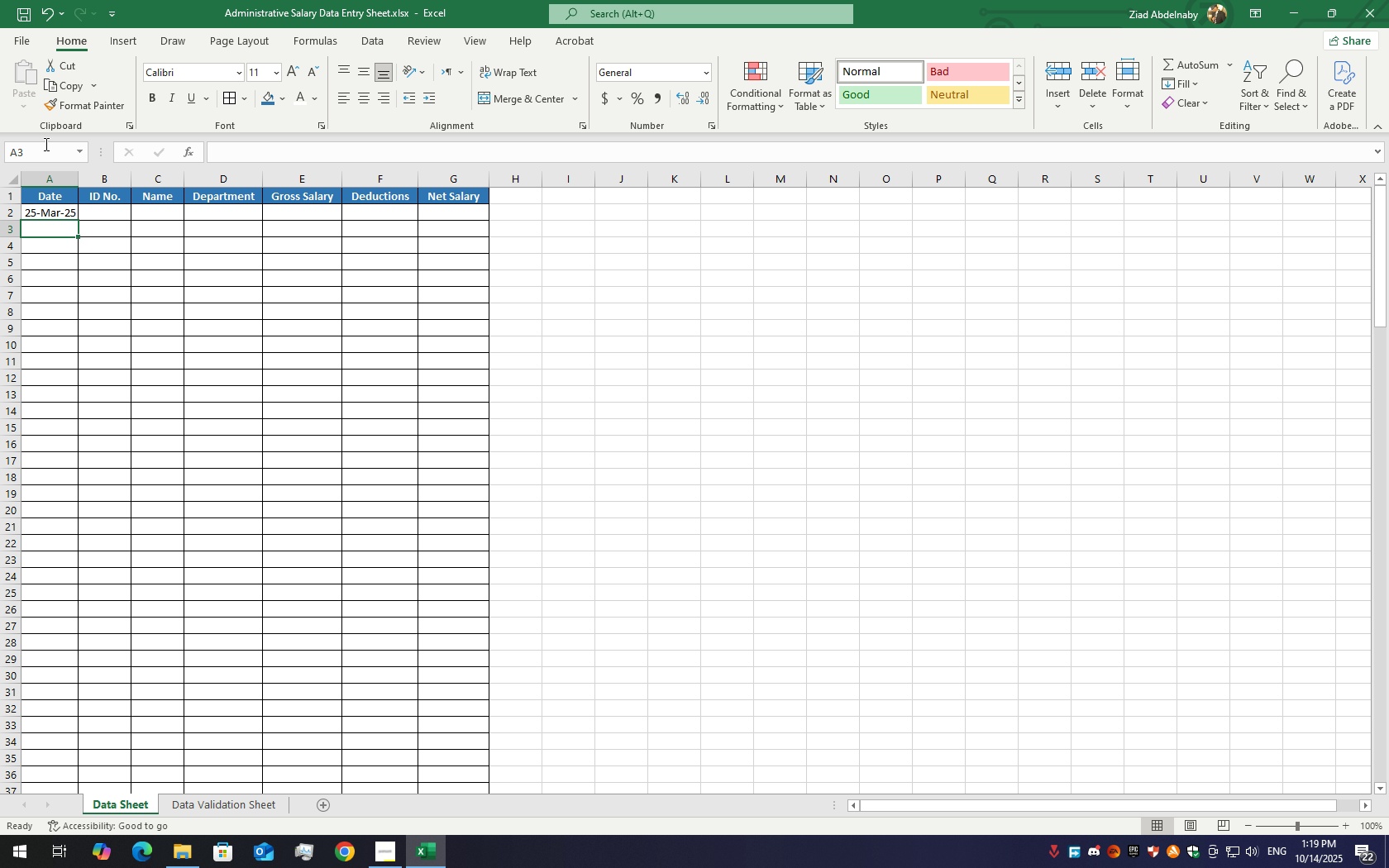 
left_click([60, 212])
 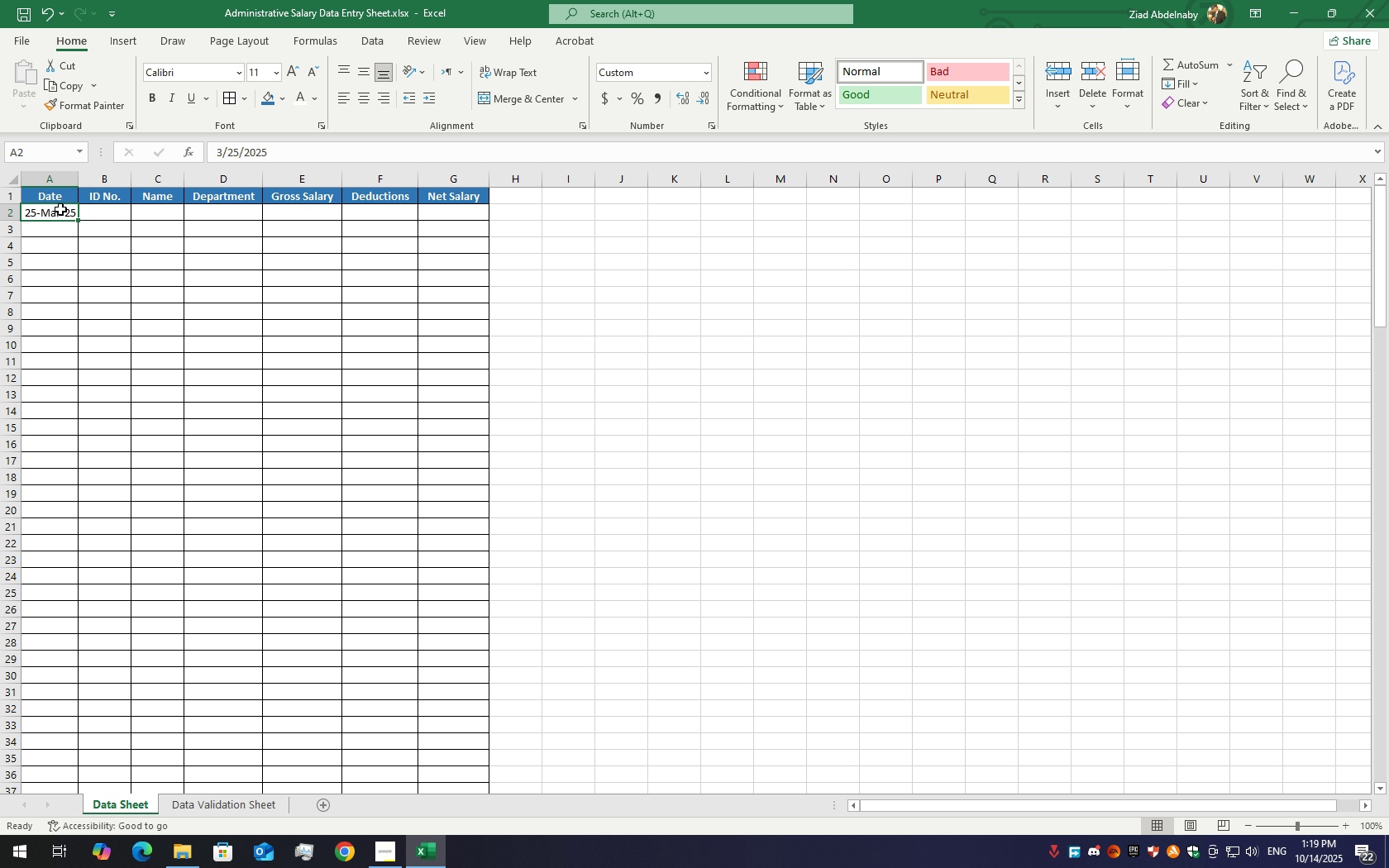 
left_click([60, 209])
 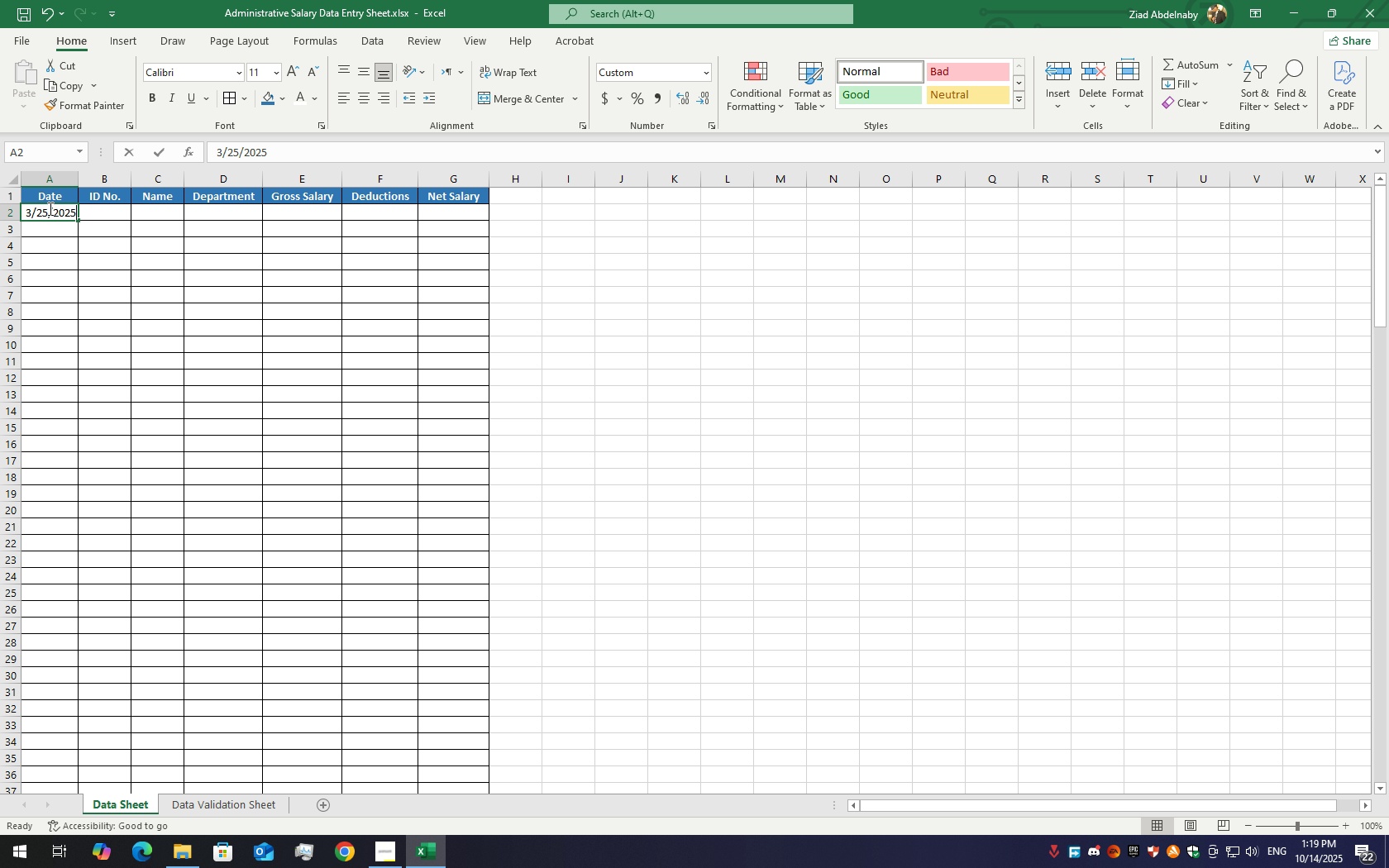 
triple_click([49, 208])
 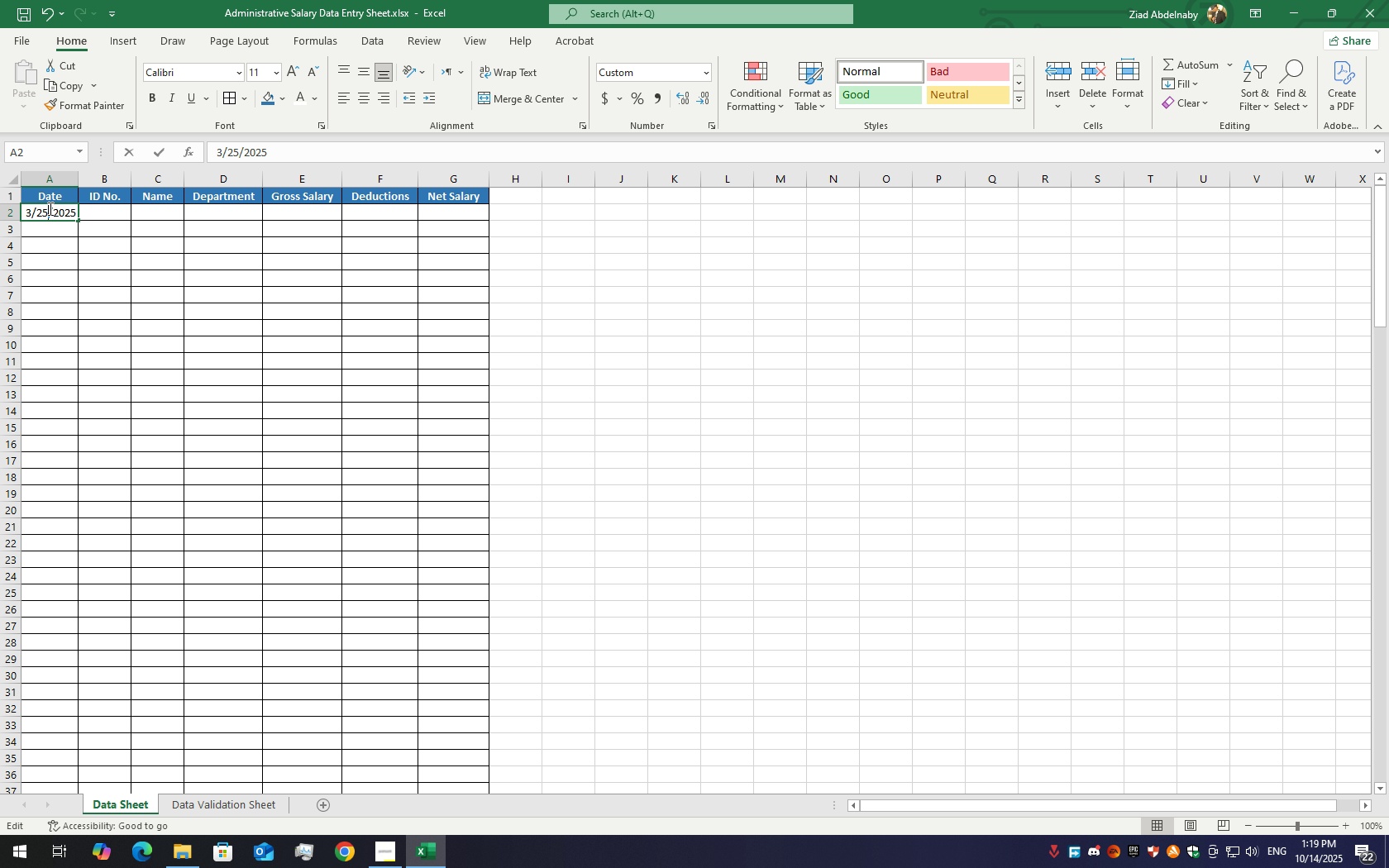 
triple_click([49, 208])
 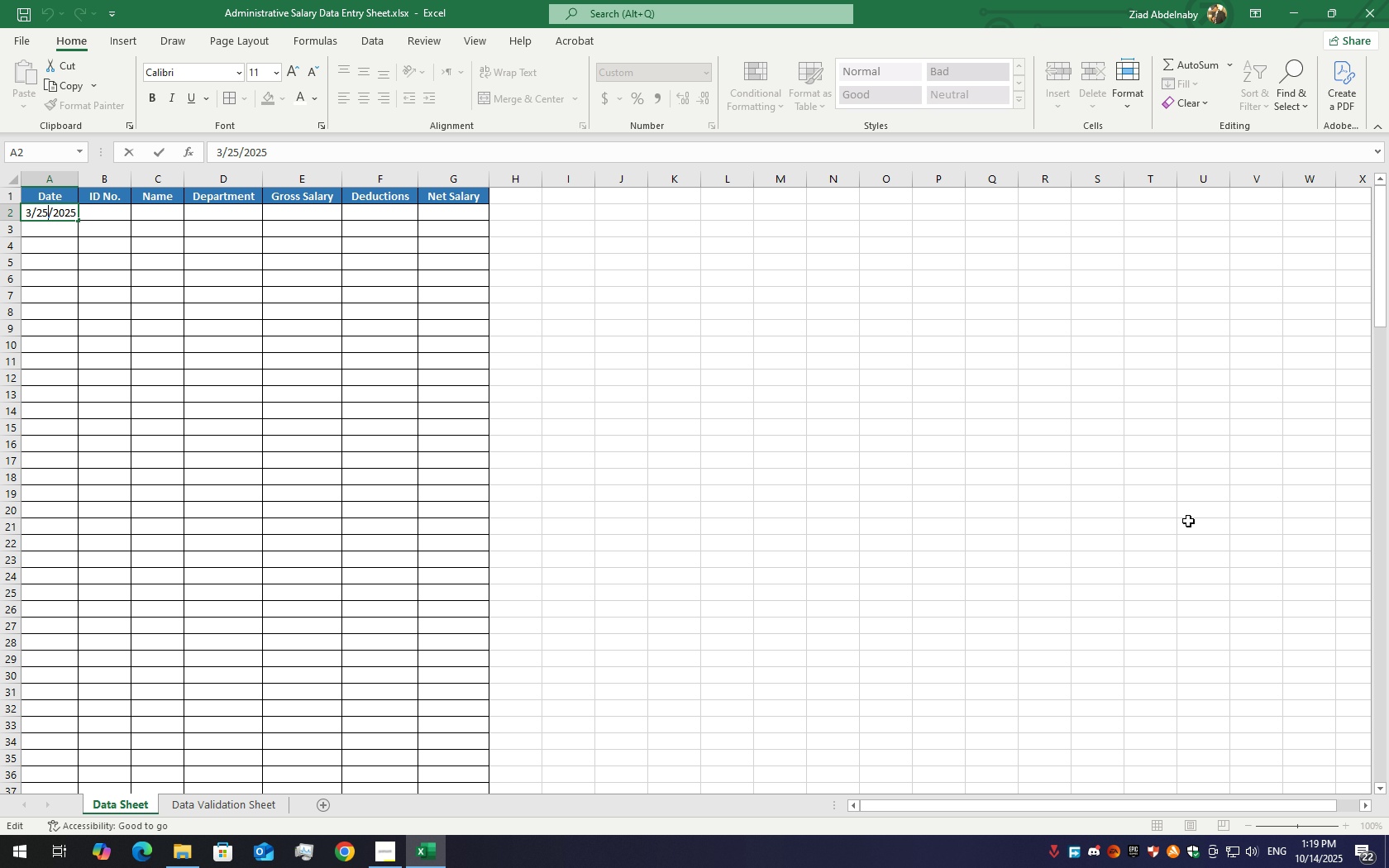 
left_click([1037, 413])
 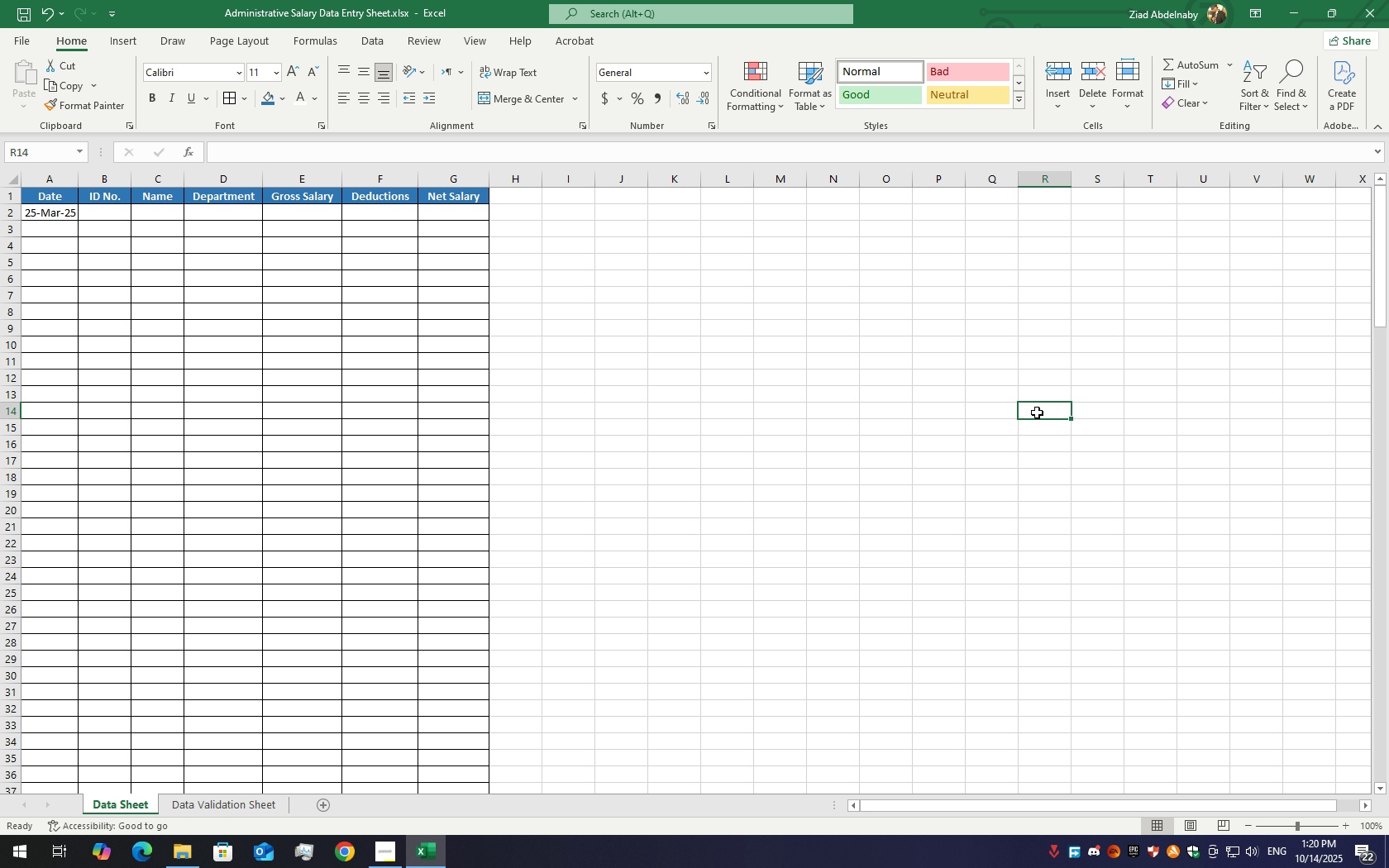 
wait(80.91)
 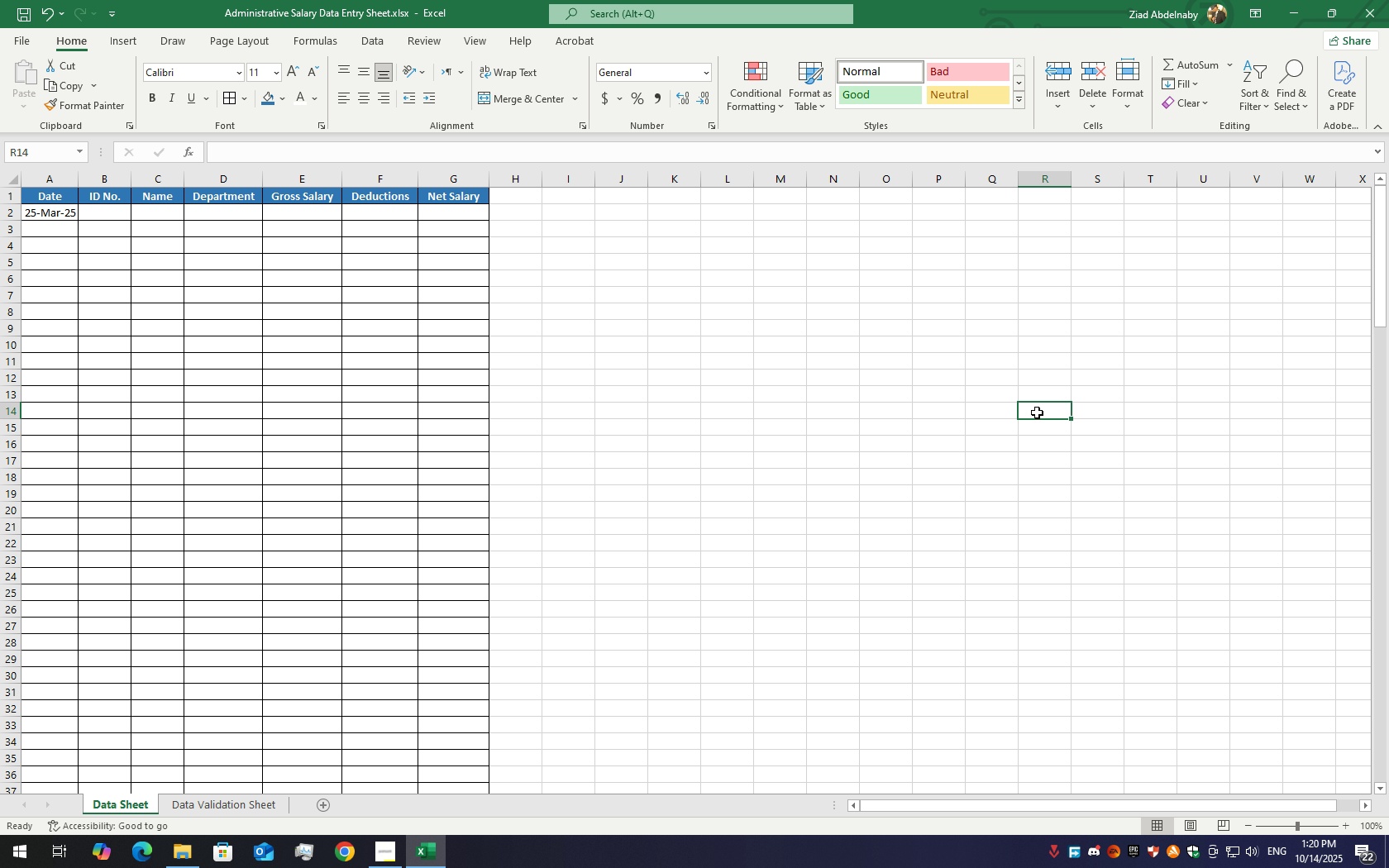 
mouse_move([1231, 74])
 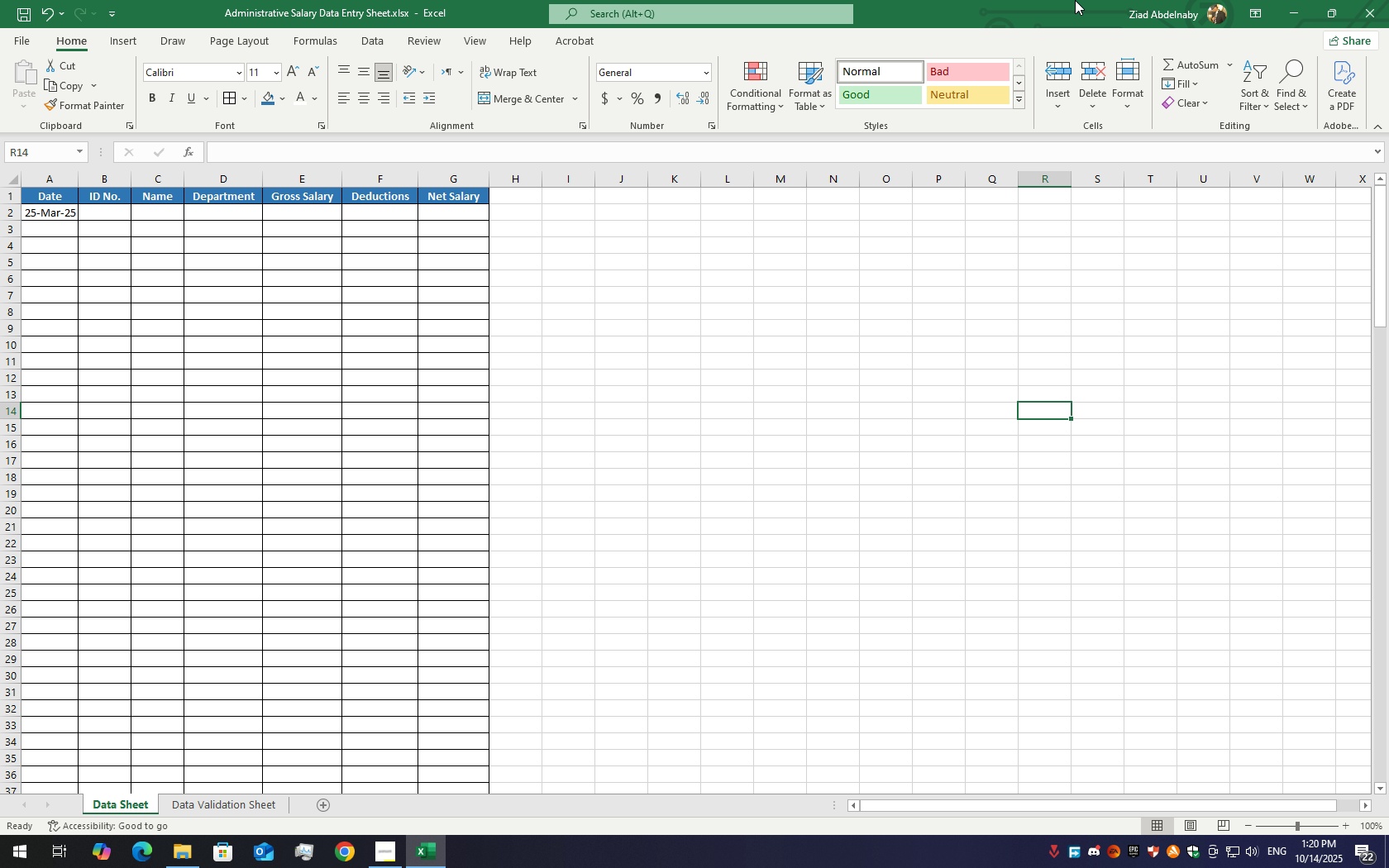 
wait(6.23)
 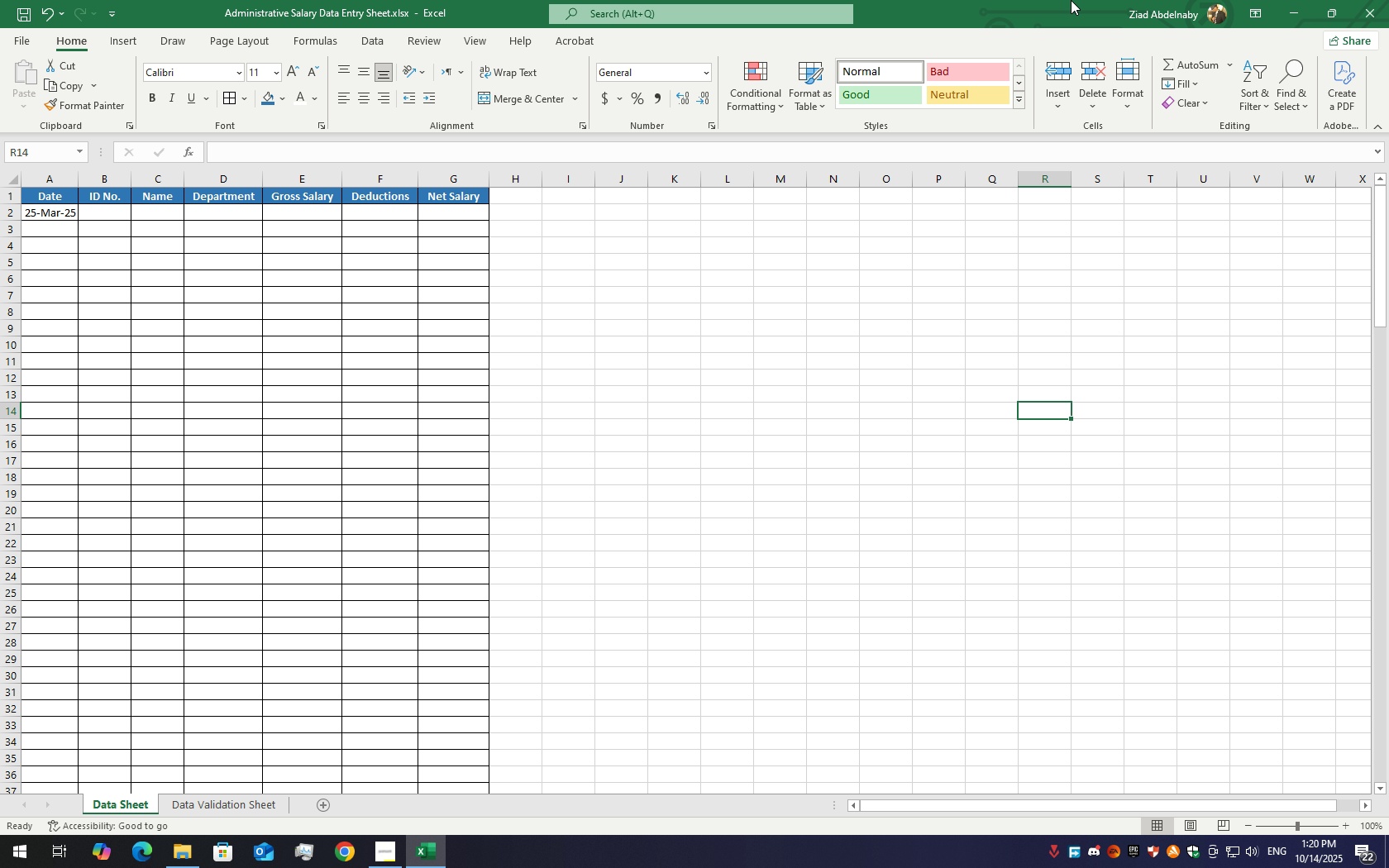 
mouse_move([929, 65])
 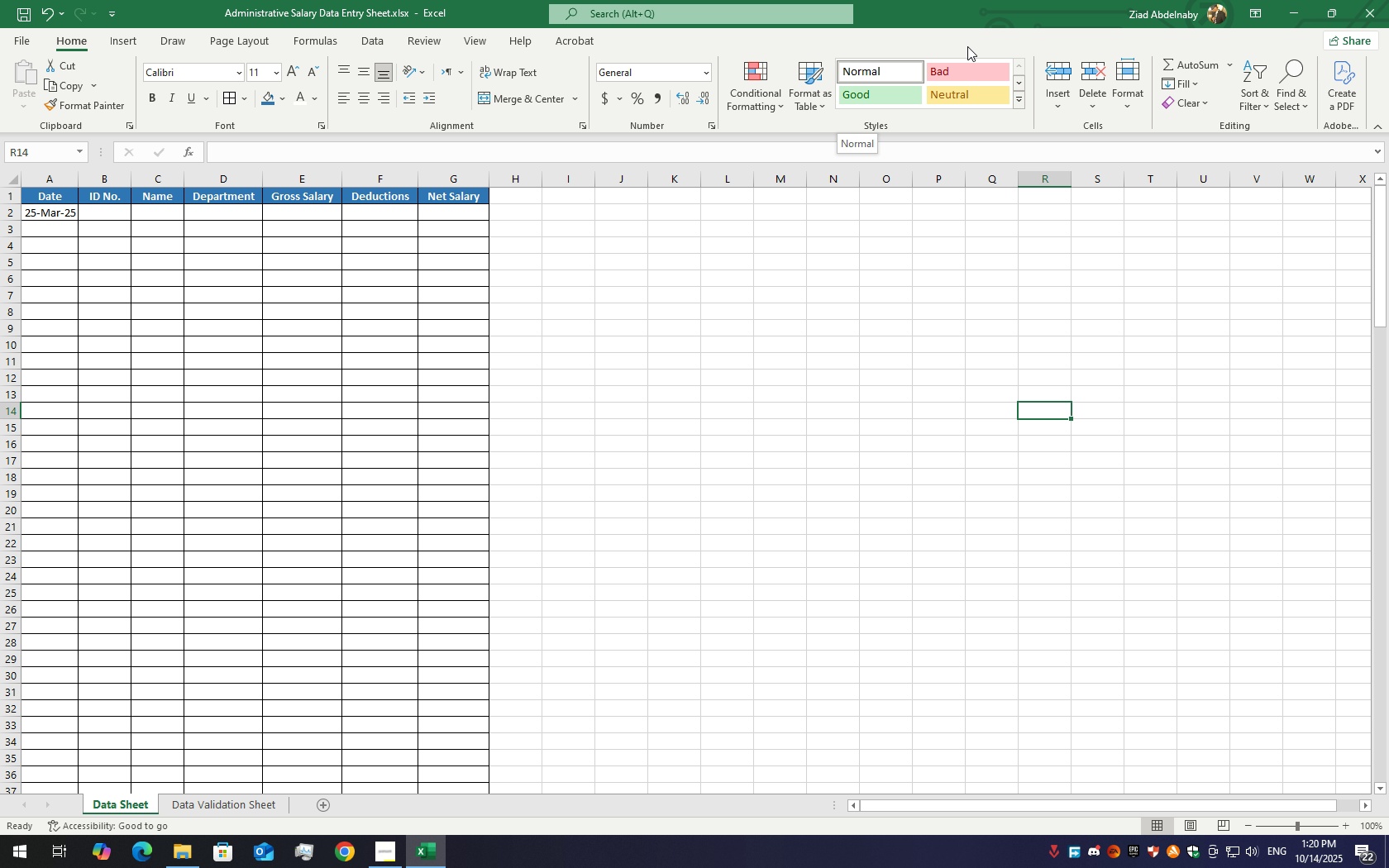 
mouse_move([975, 45])
 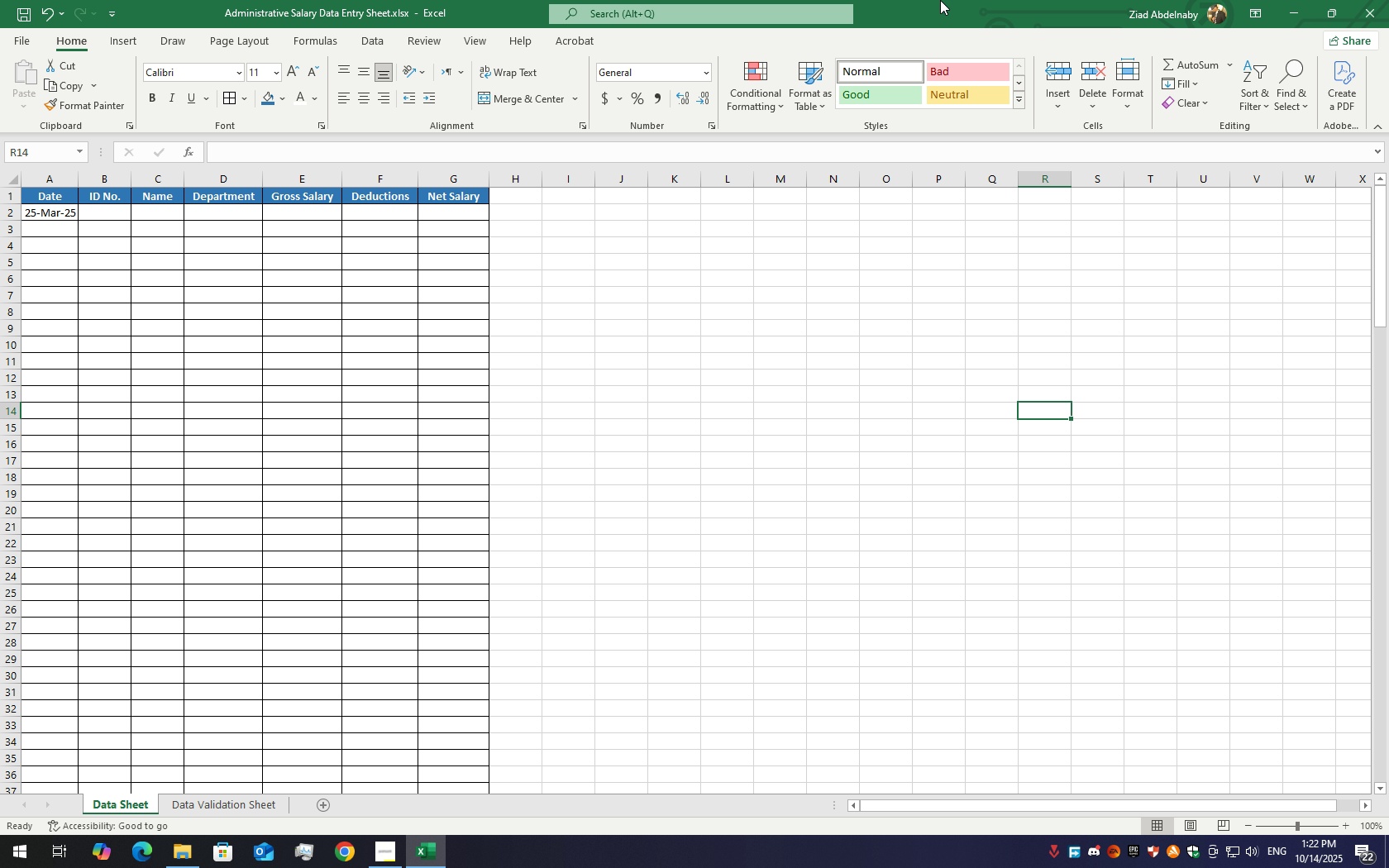 
wait(65.19)
 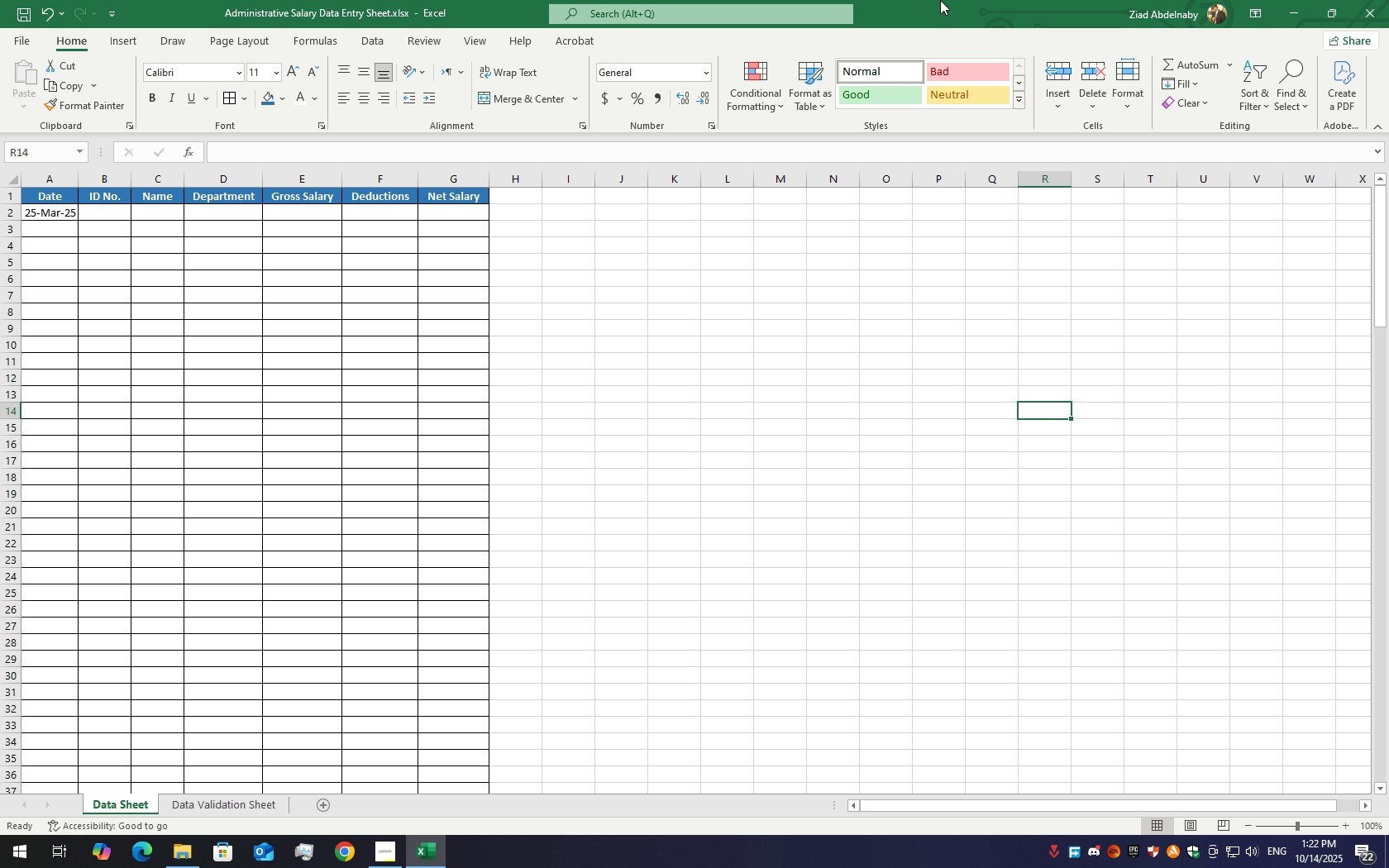 
left_click([47, 265])
 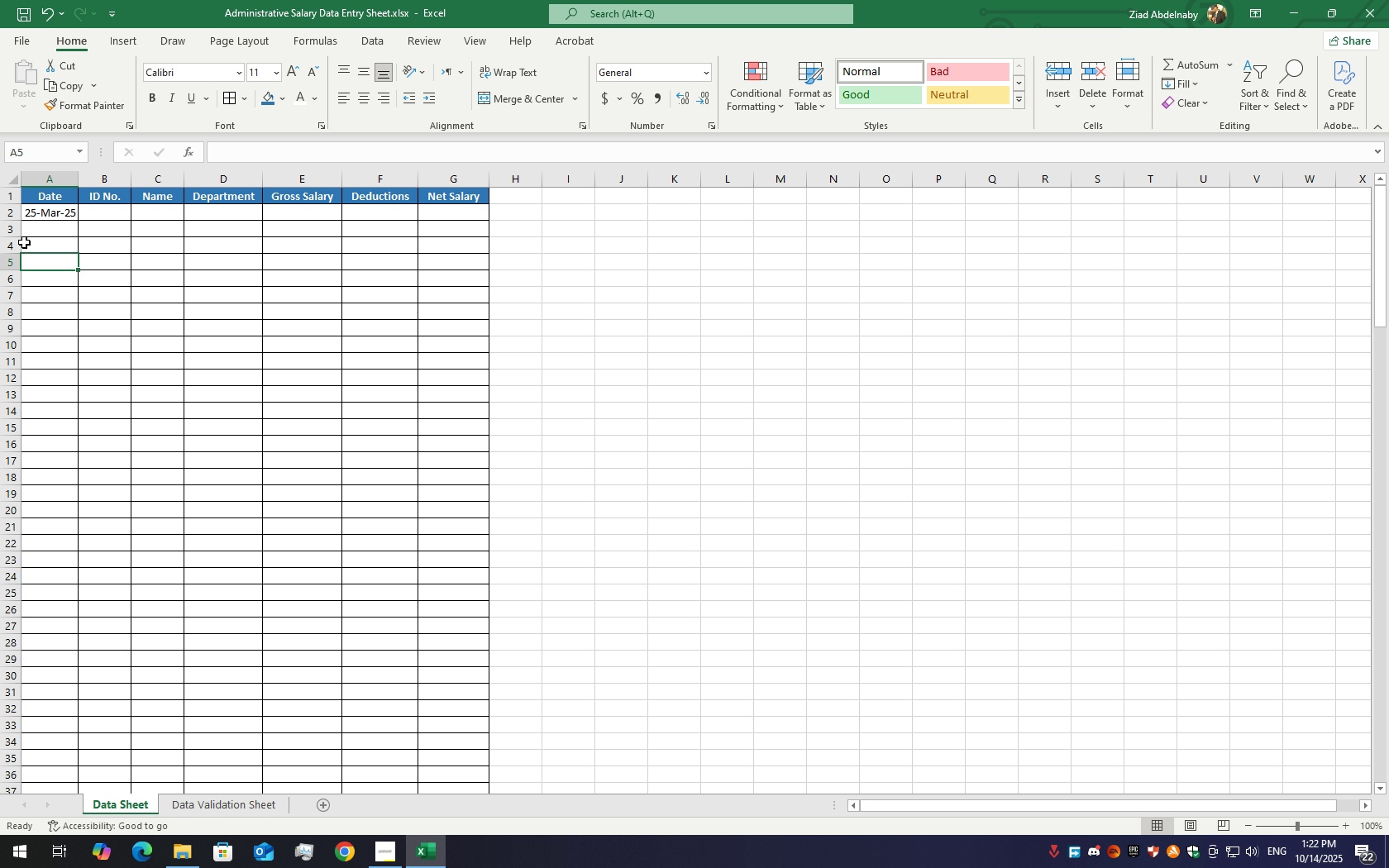 
double_click([39, 216])
 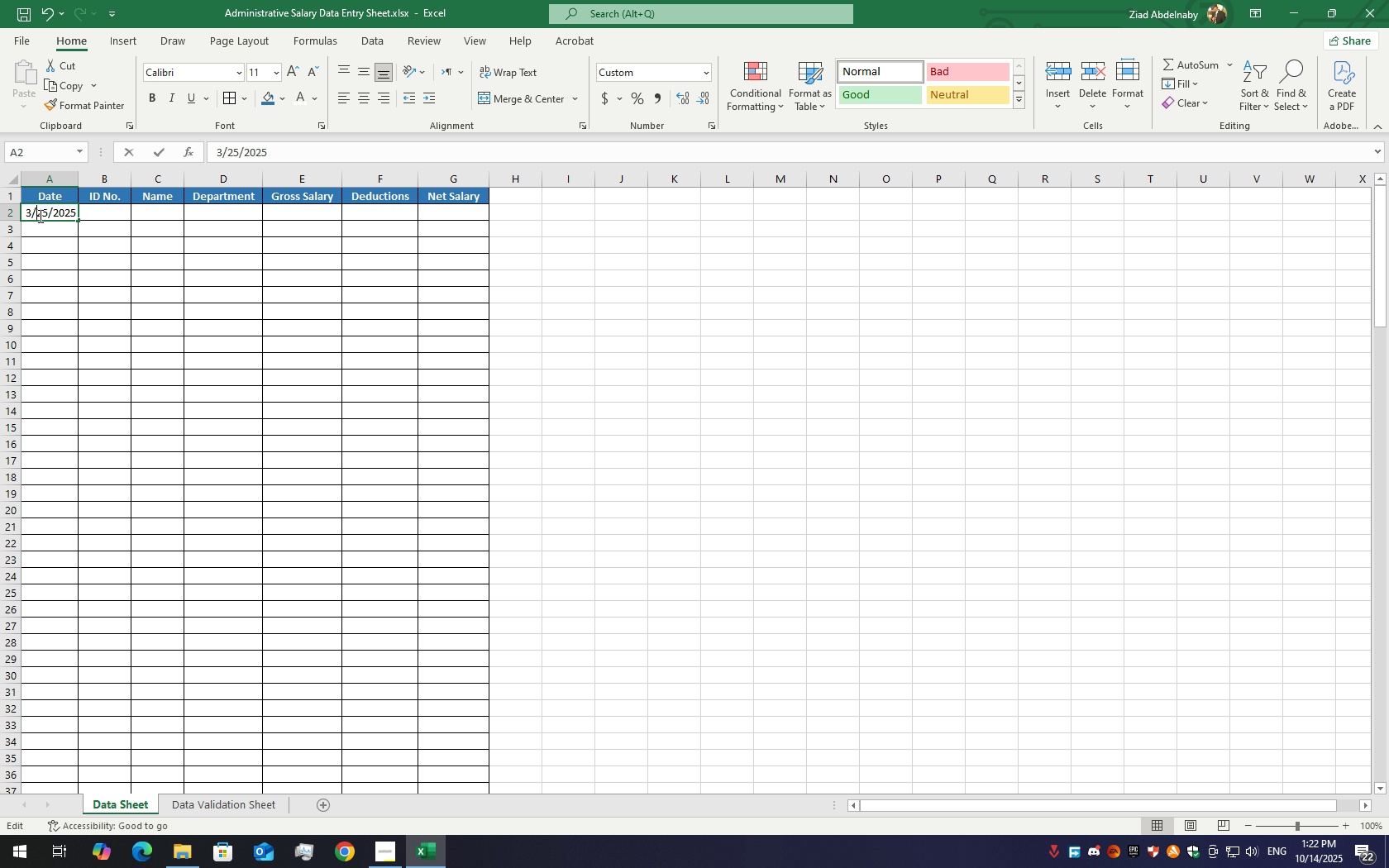 
triple_click([39, 216])
 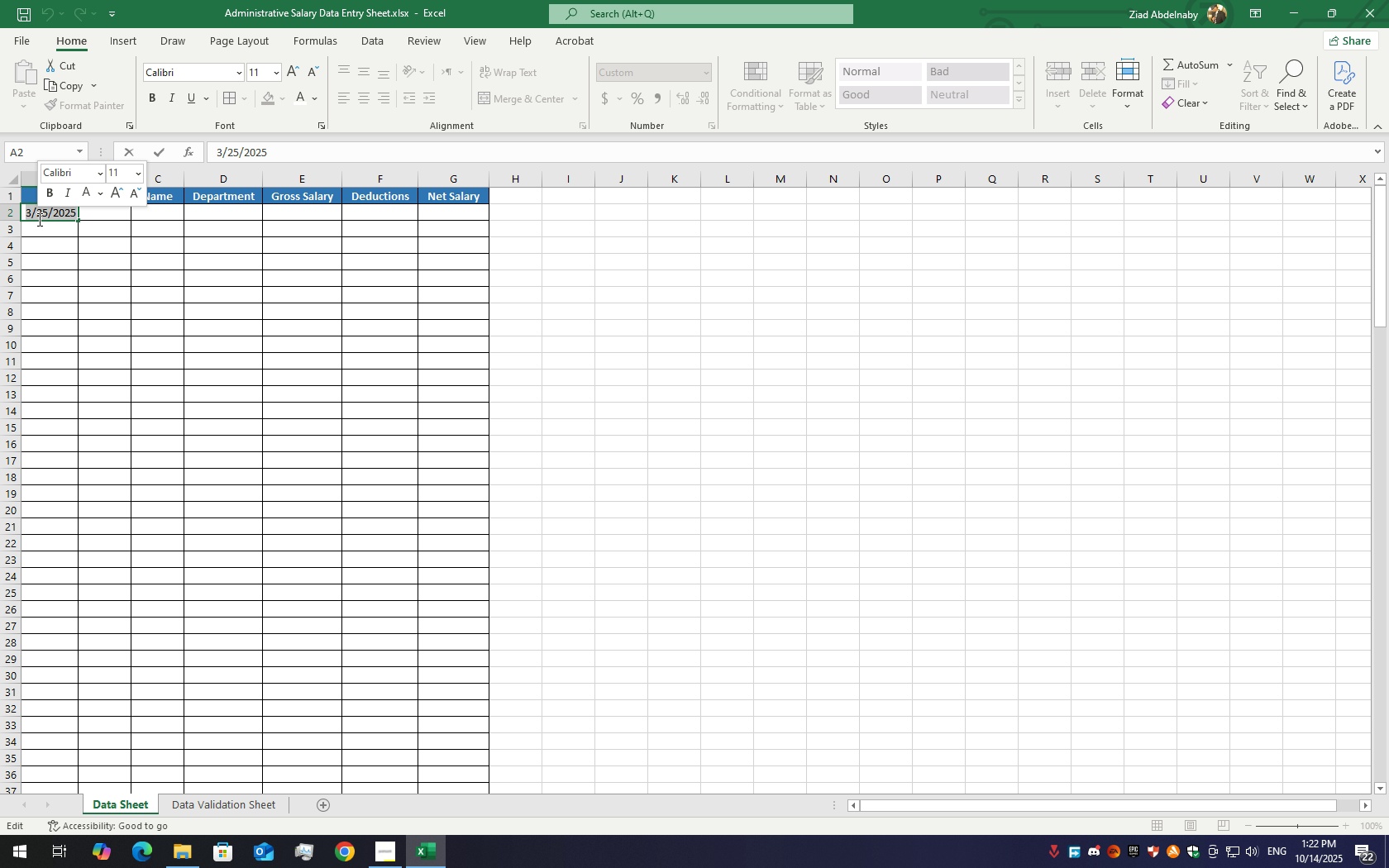 
type(=date)
 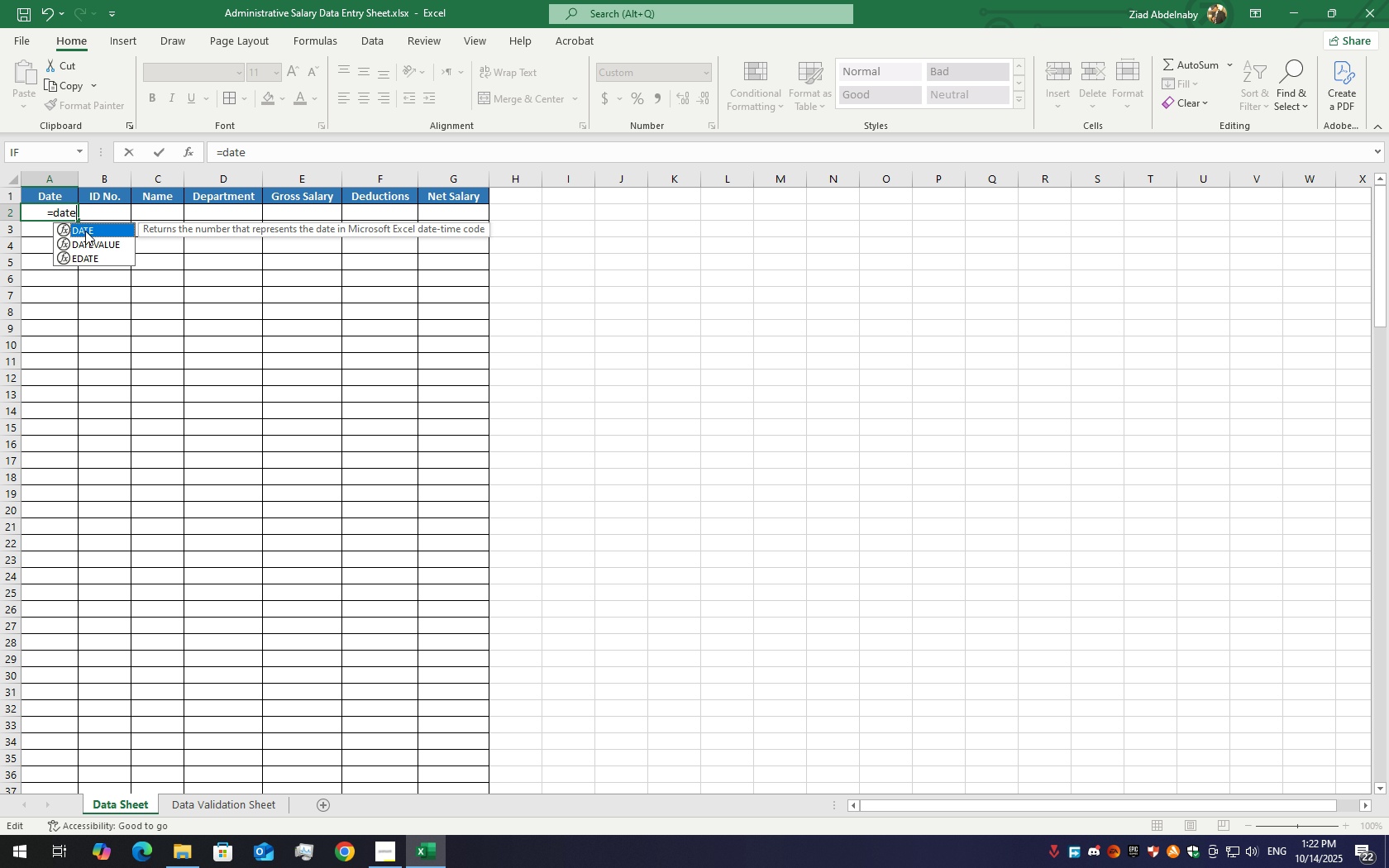 
double_click([85, 231])
 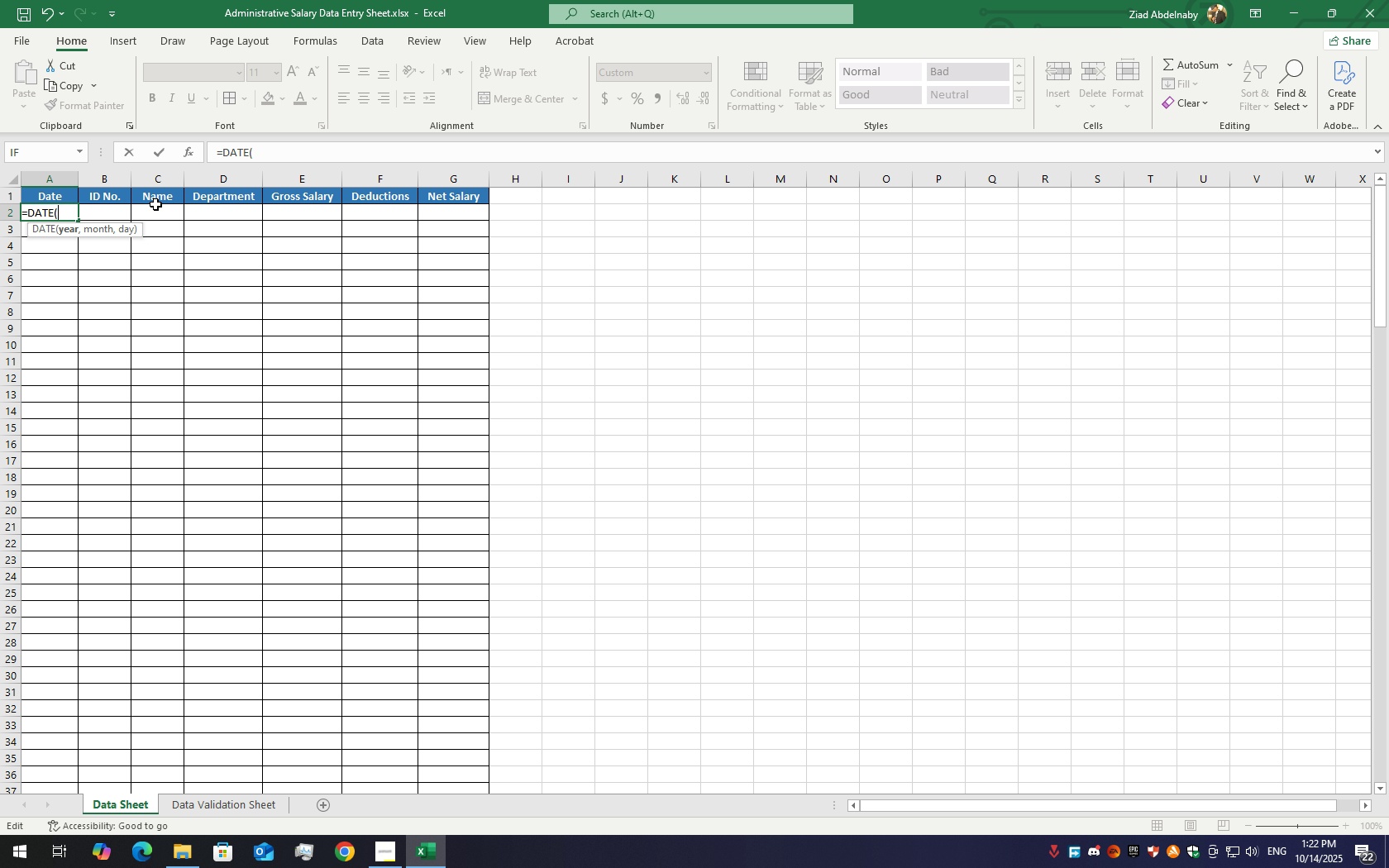 
left_click([189, 171])
 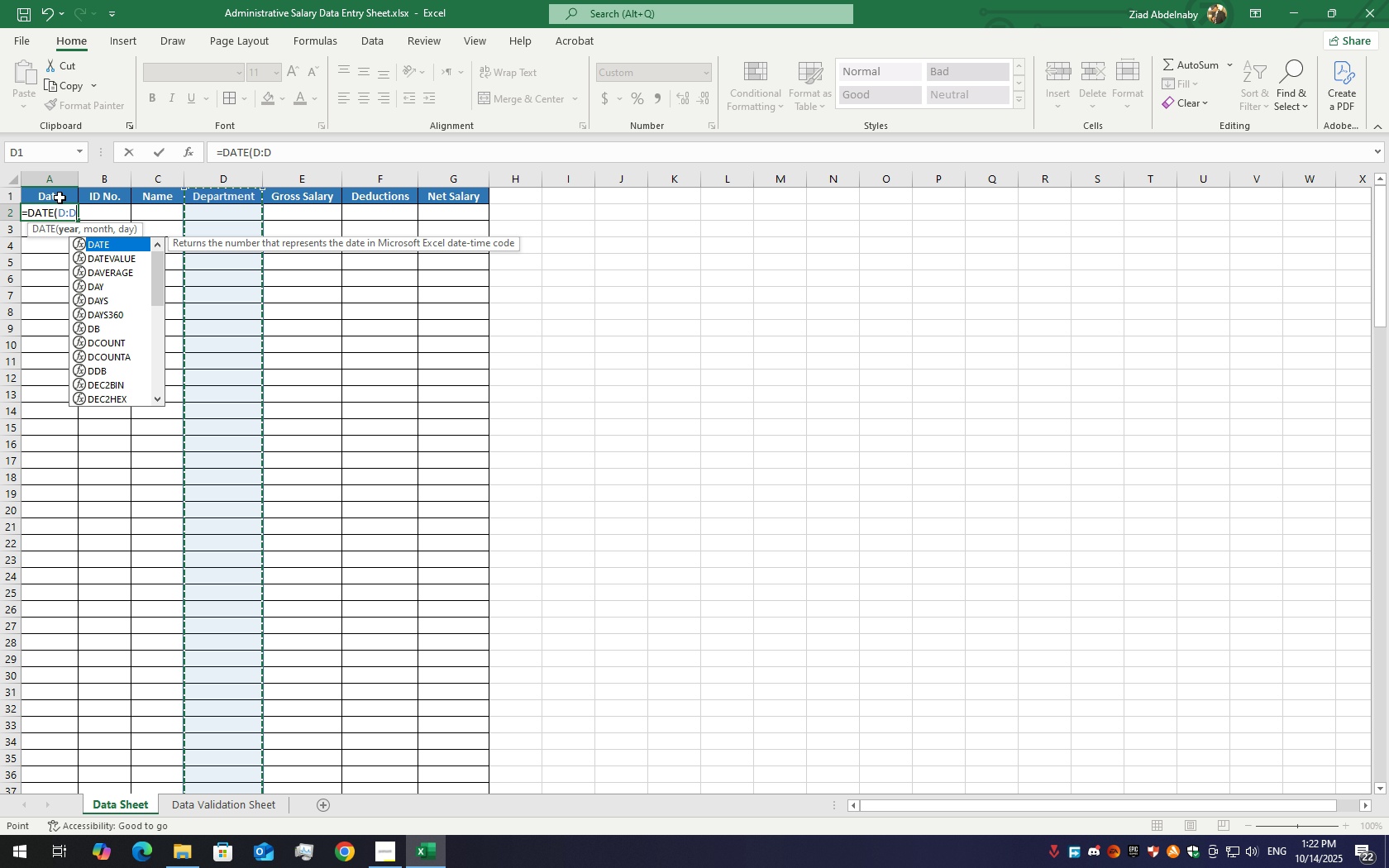 
key(Escape)
 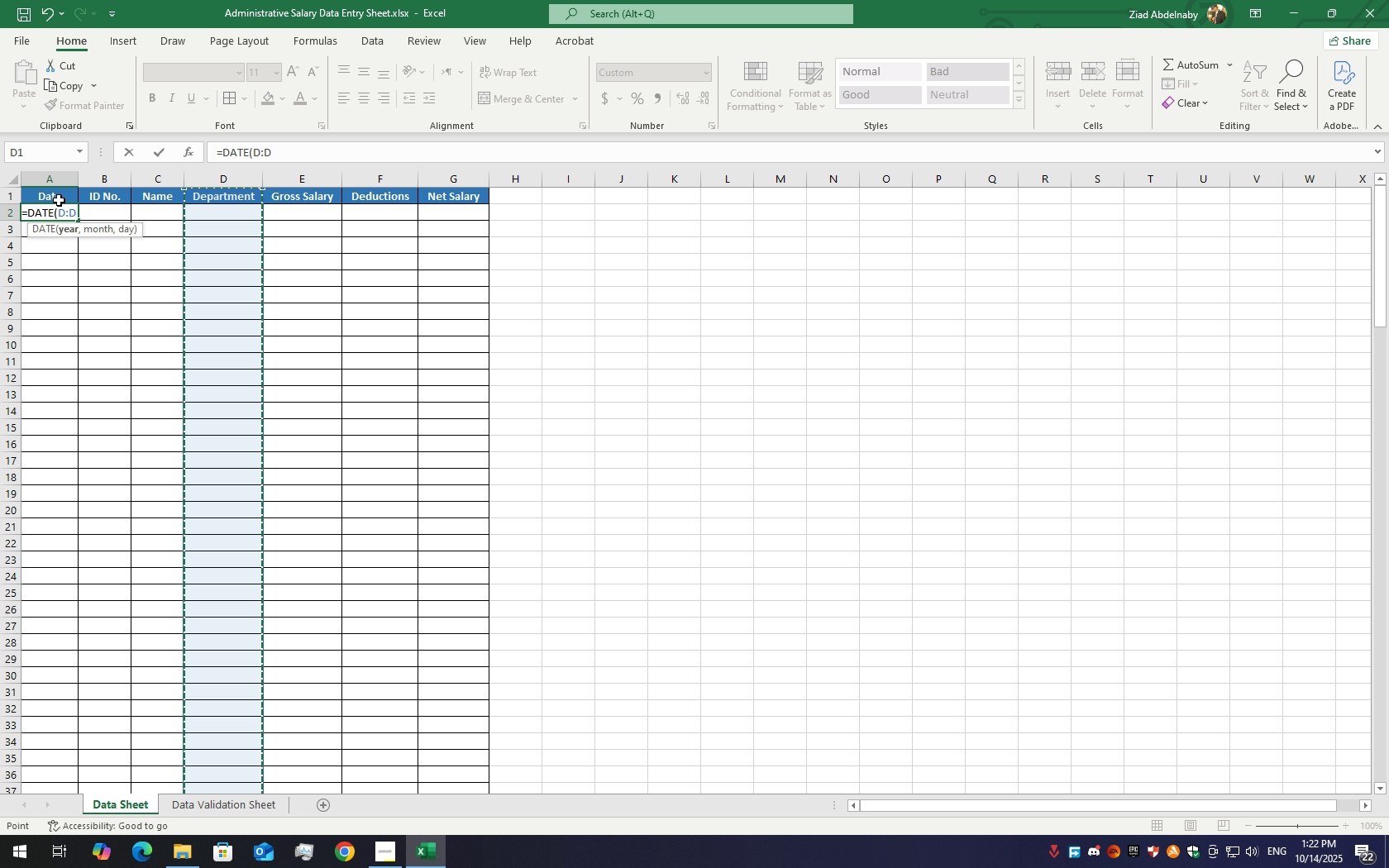 
key(Escape)
 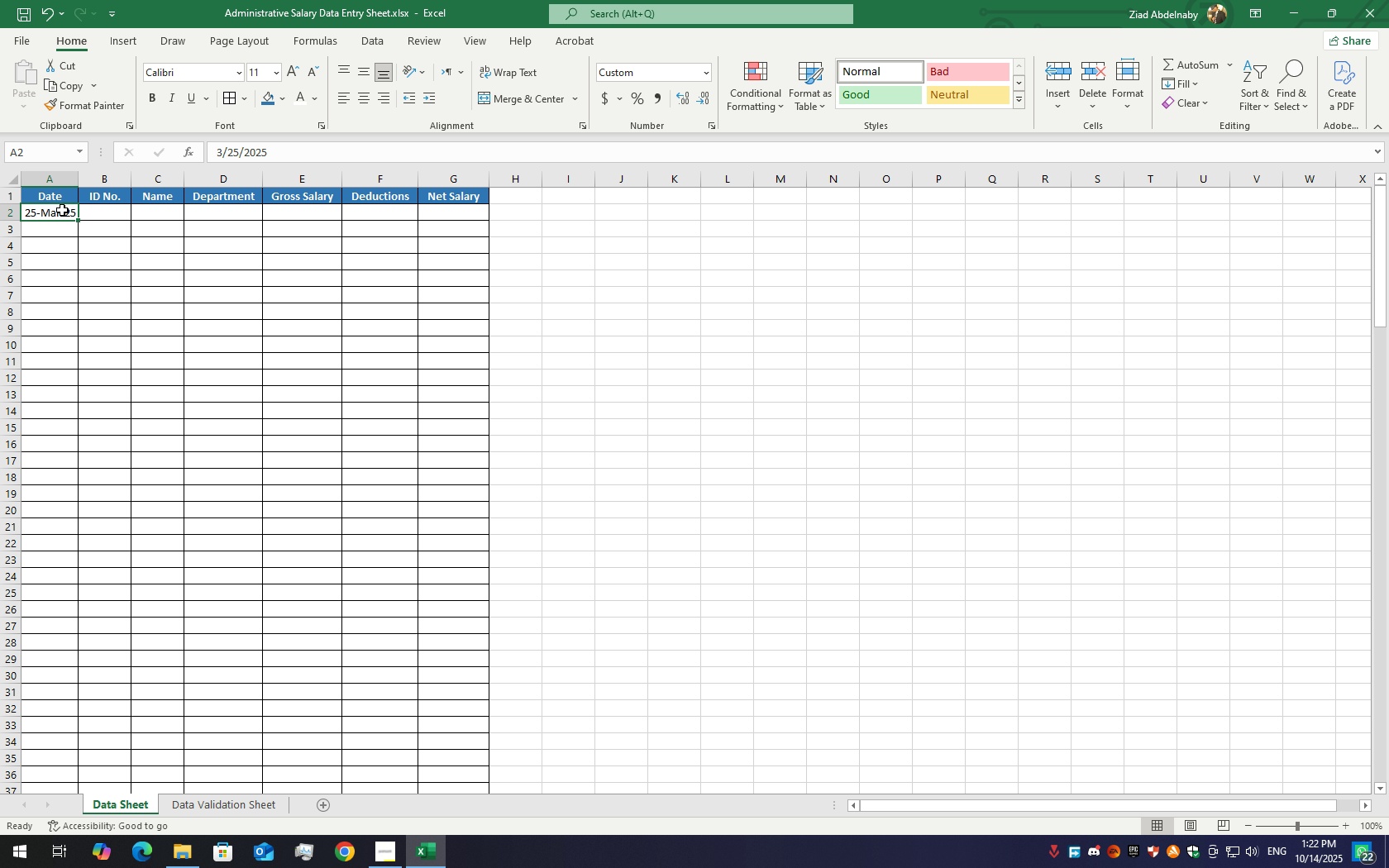 
double_click([62, 210])
 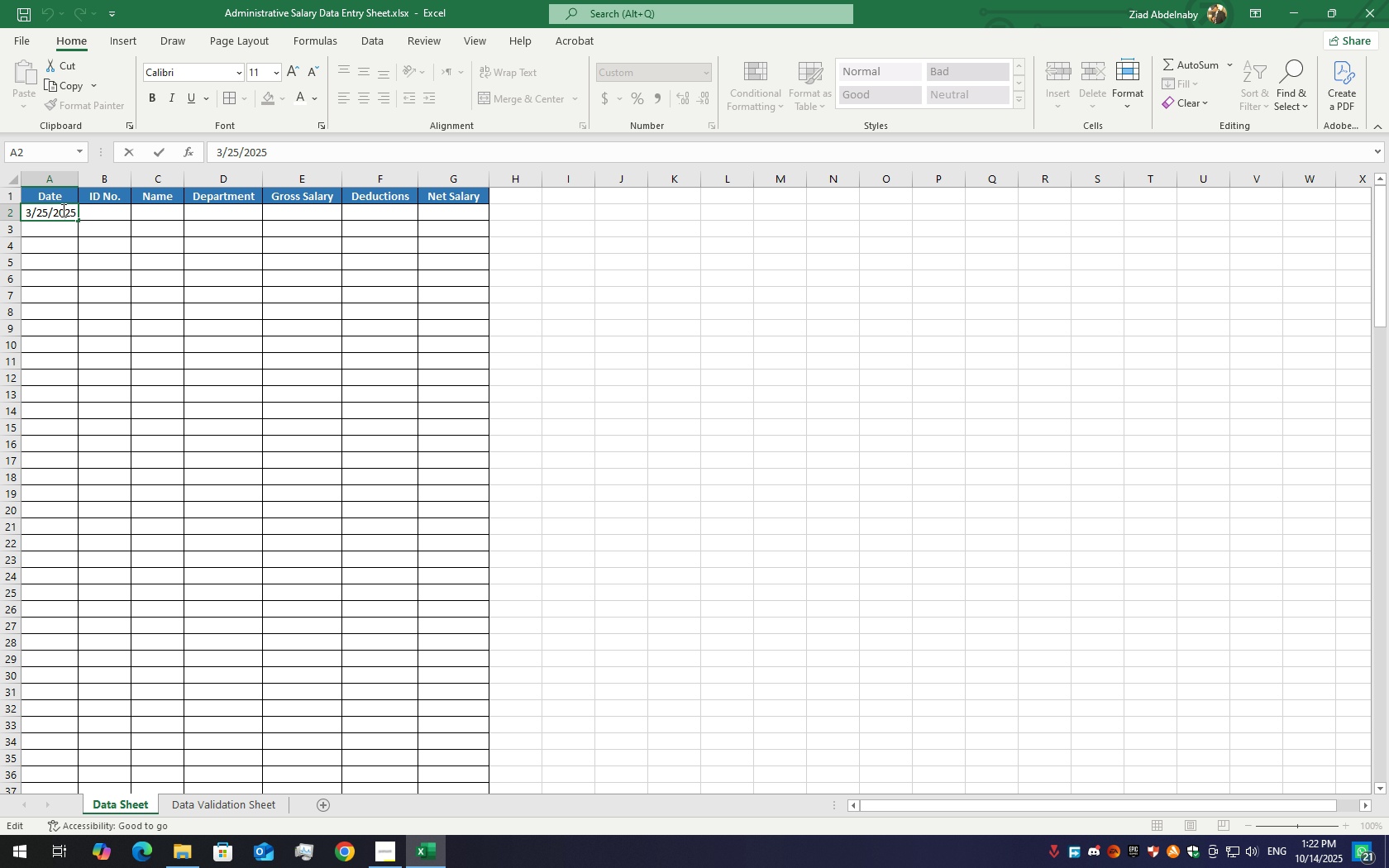 
key(Control+A)
 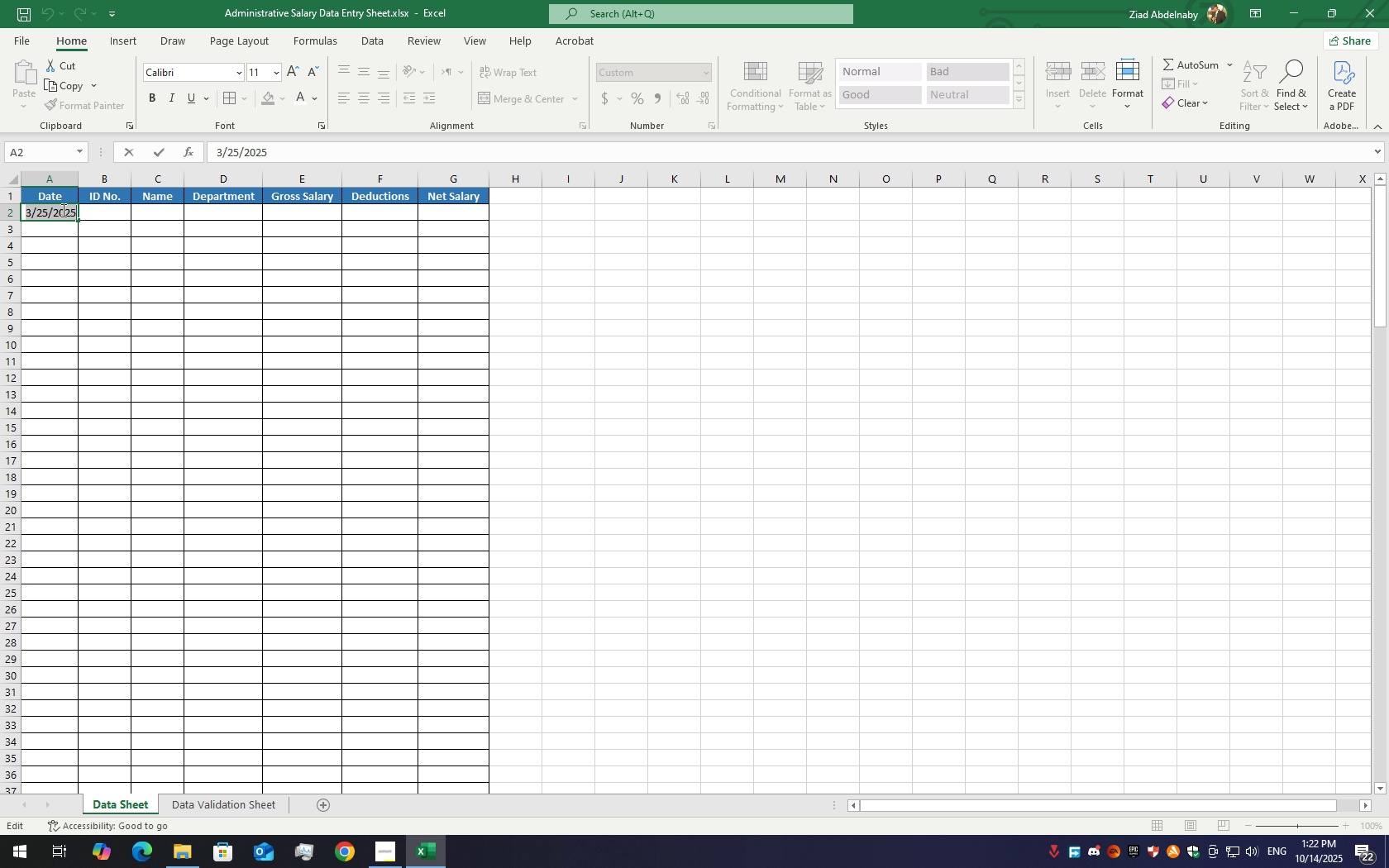 
type(=dat)
 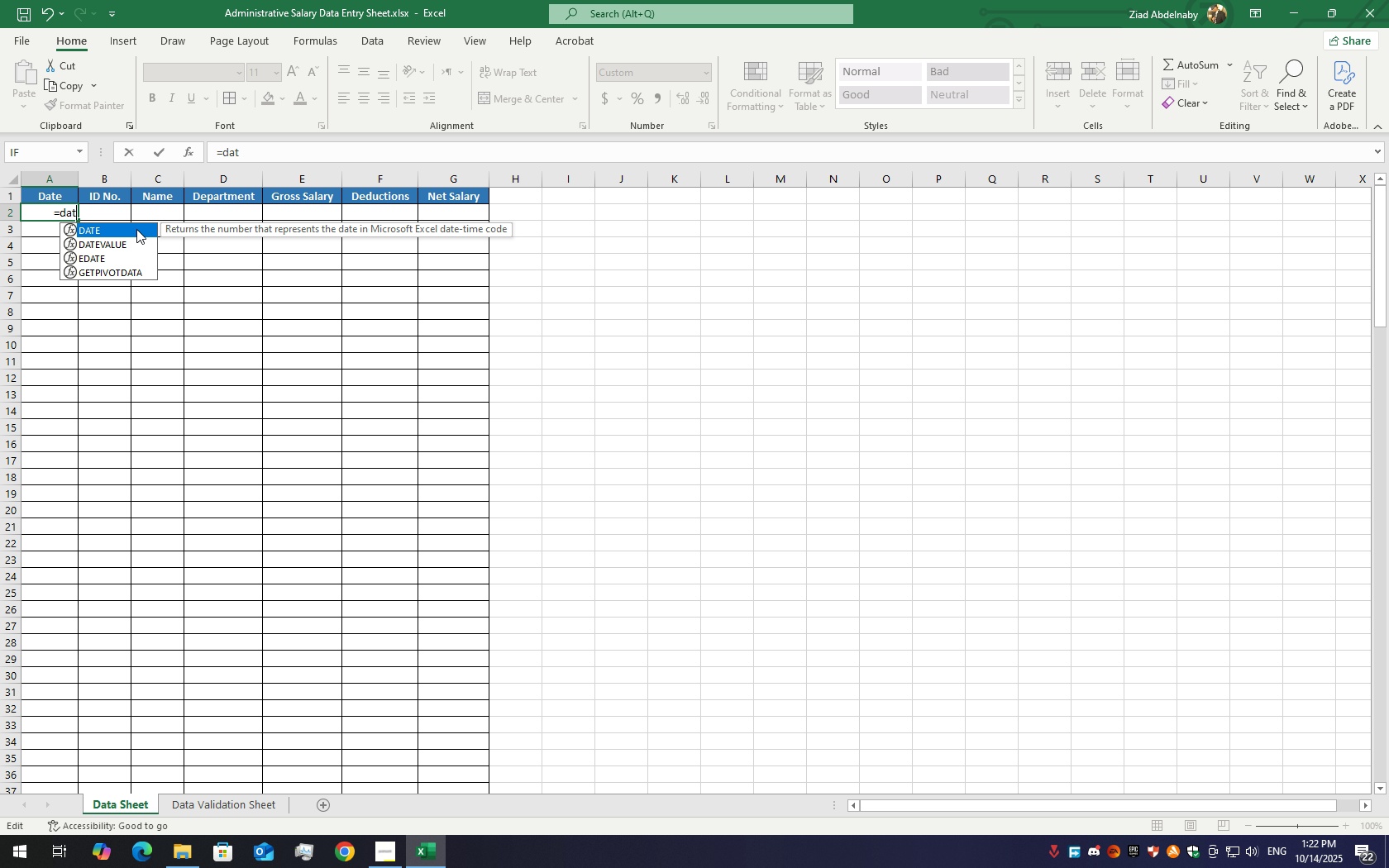 
double_click([131, 225])
 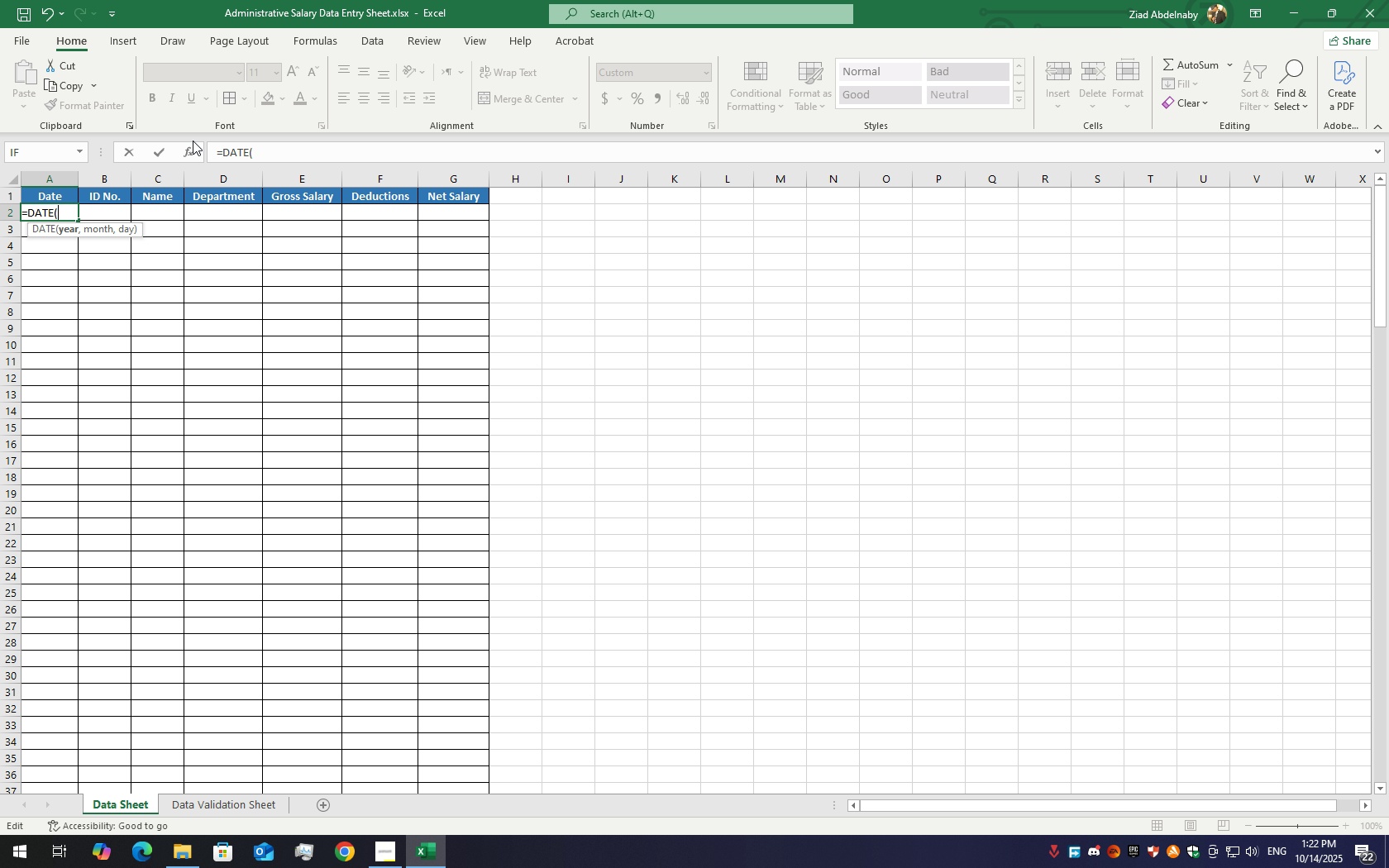 
left_click([193, 149])
 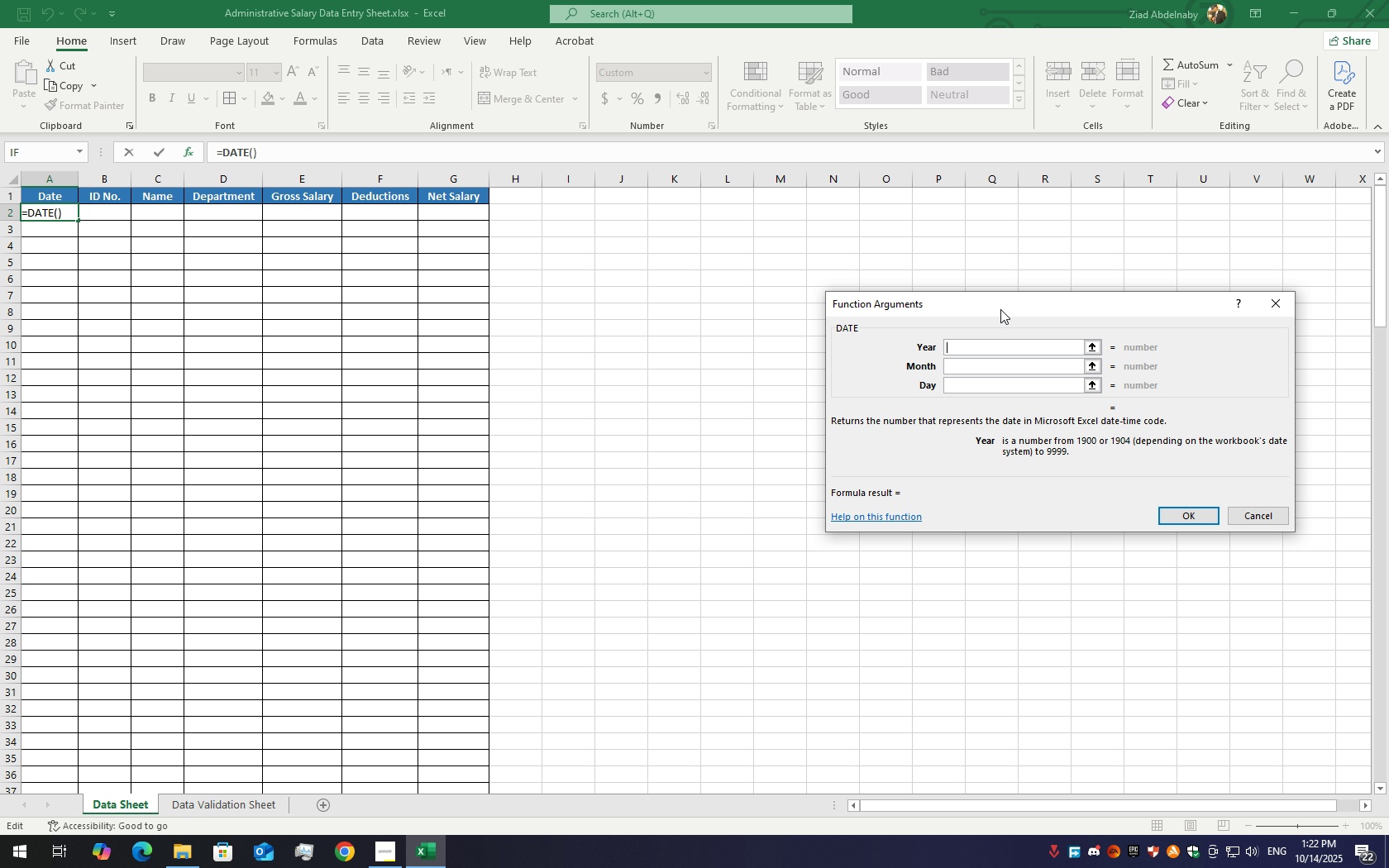 
wait(5.37)
 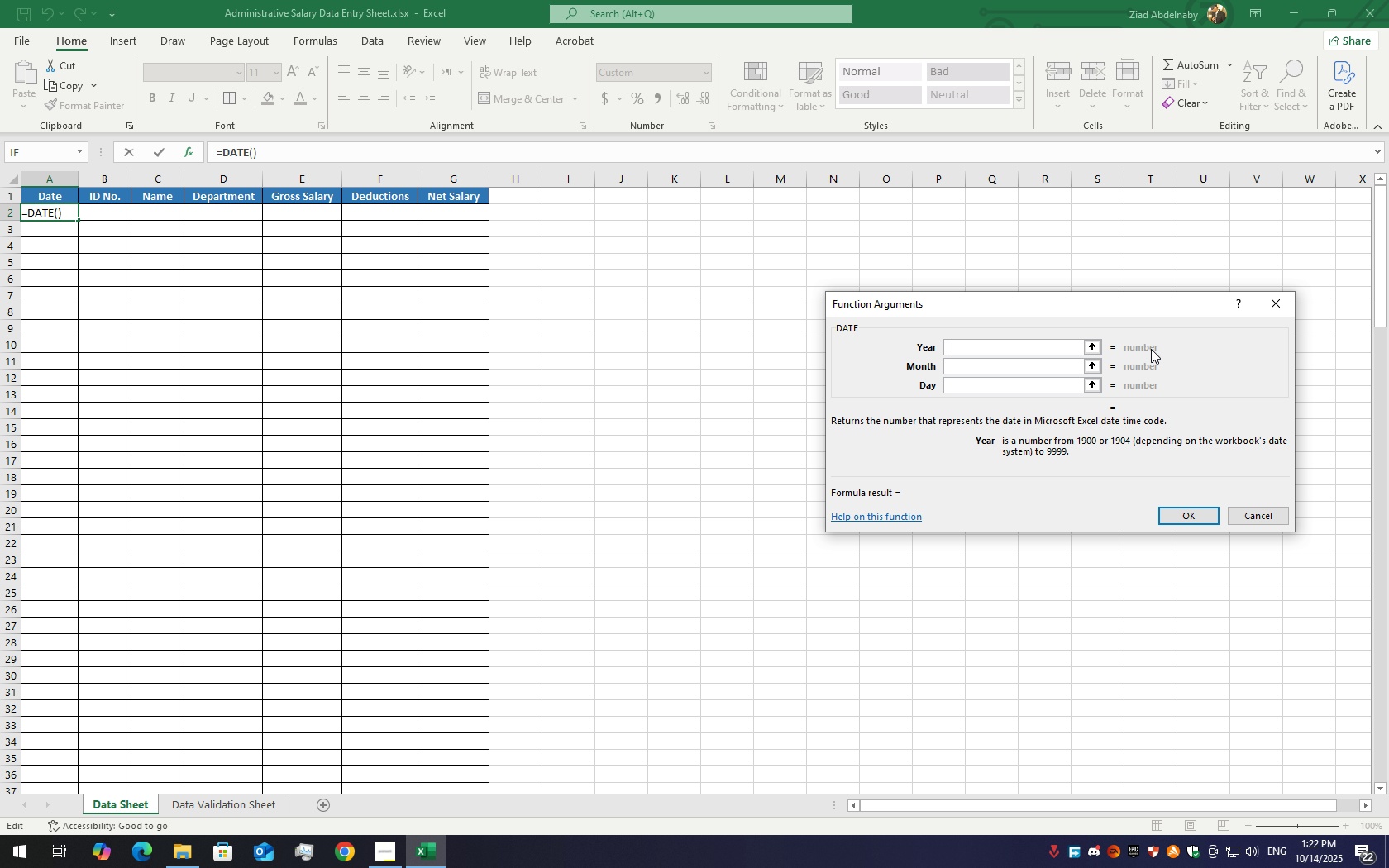 
type(2025)
 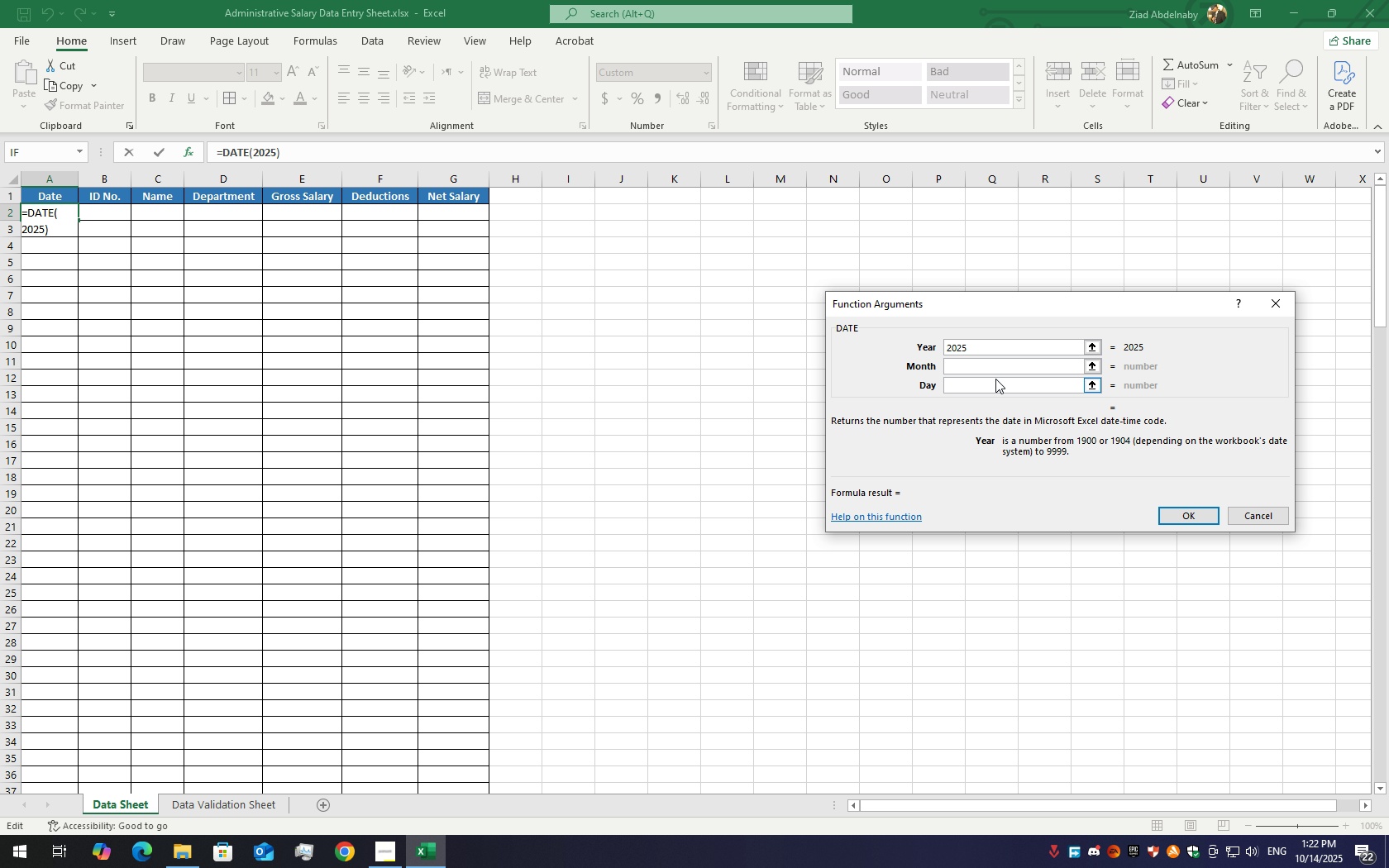 
left_click([995, 370])
 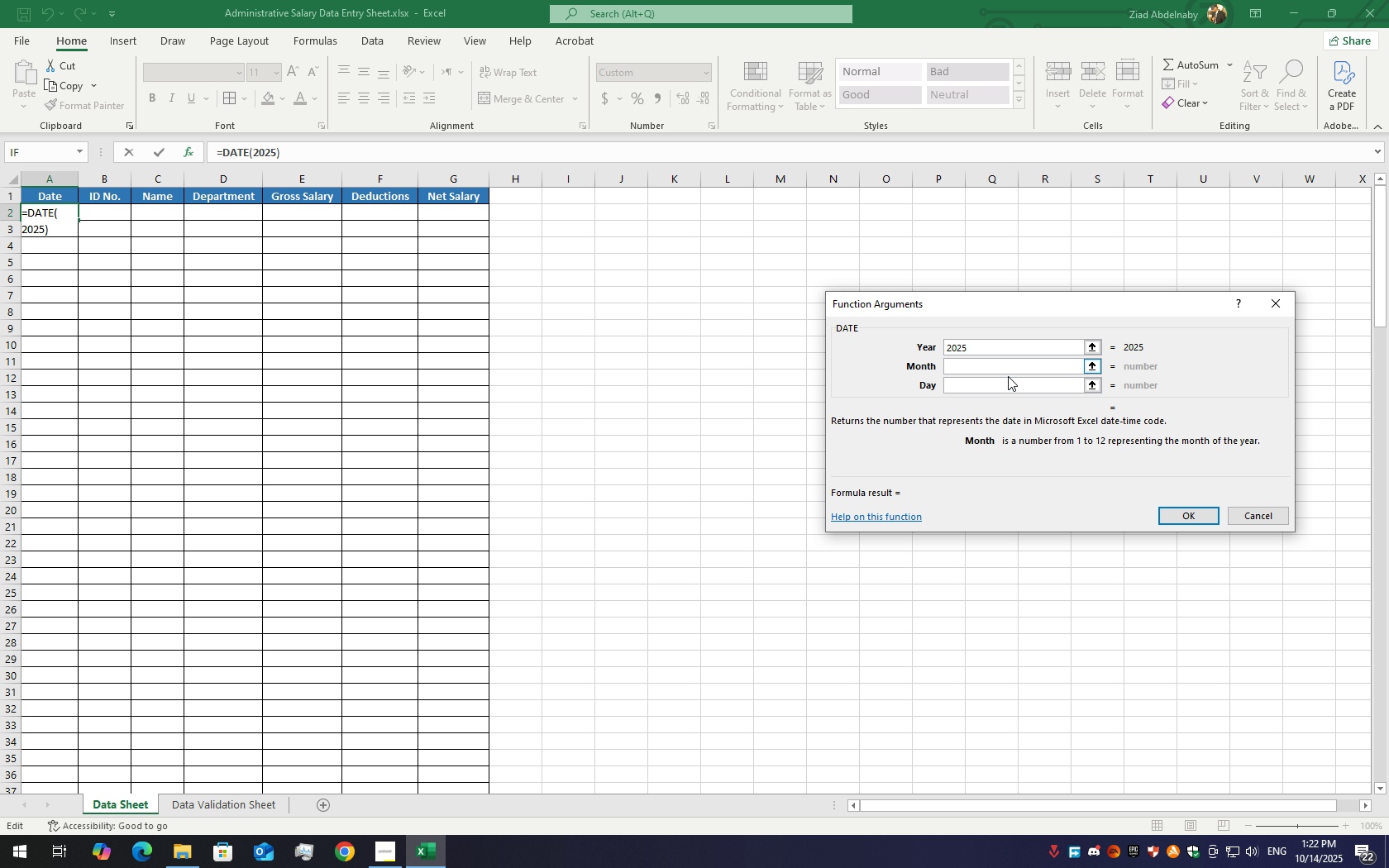 
key(3)
 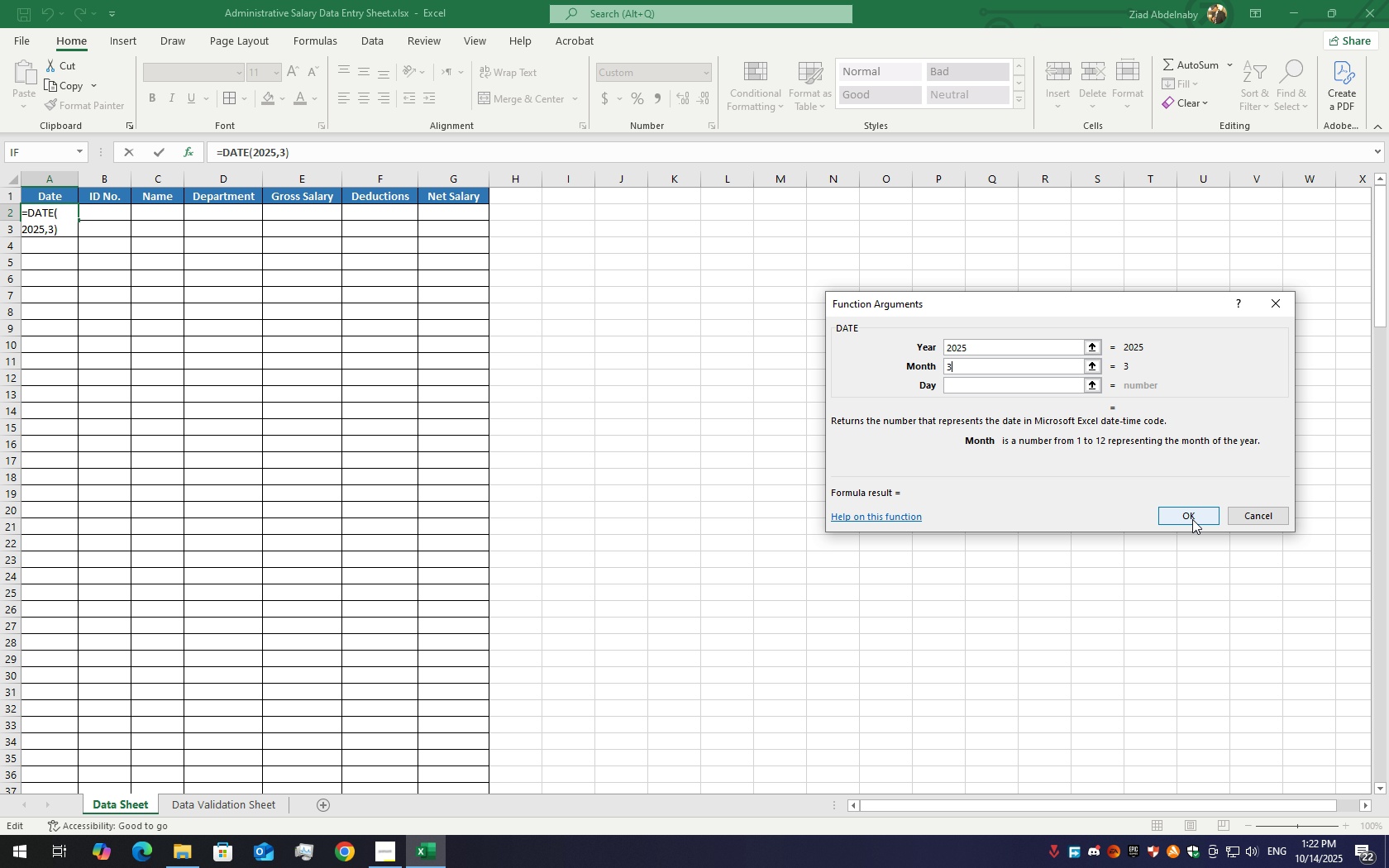 
left_click([1192, 519])
 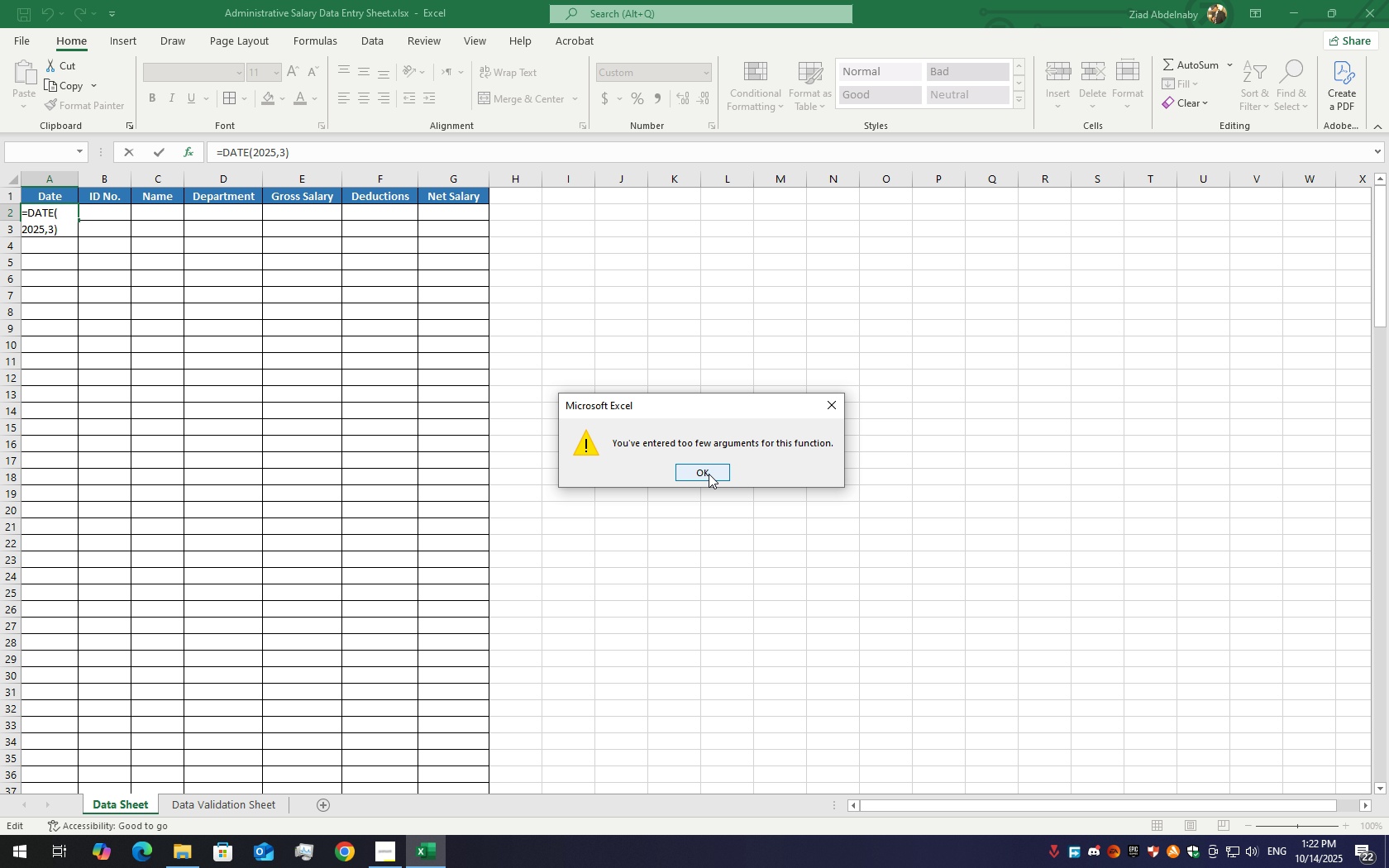 
left_click([709, 474])
 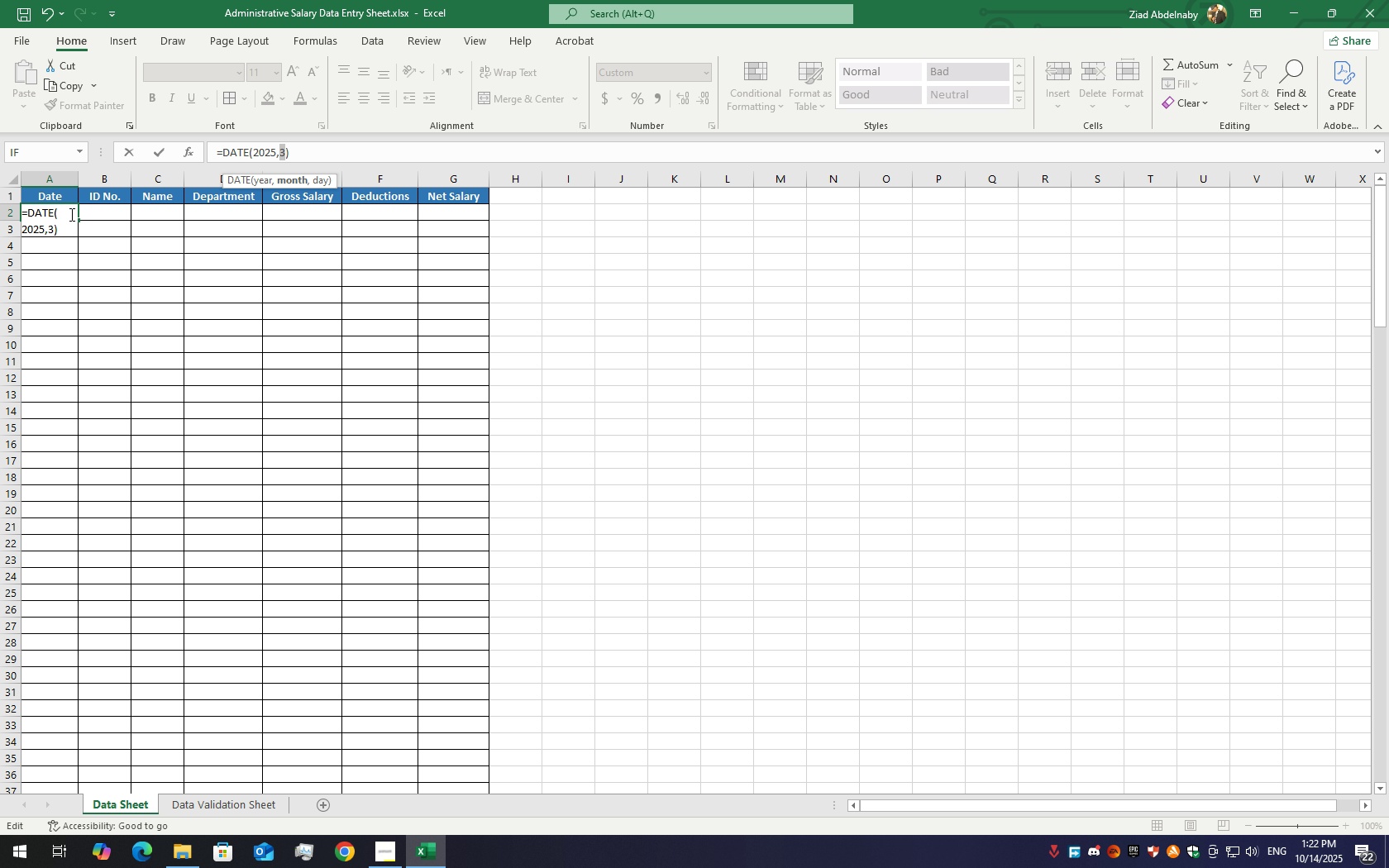 
left_click([60, 217])
 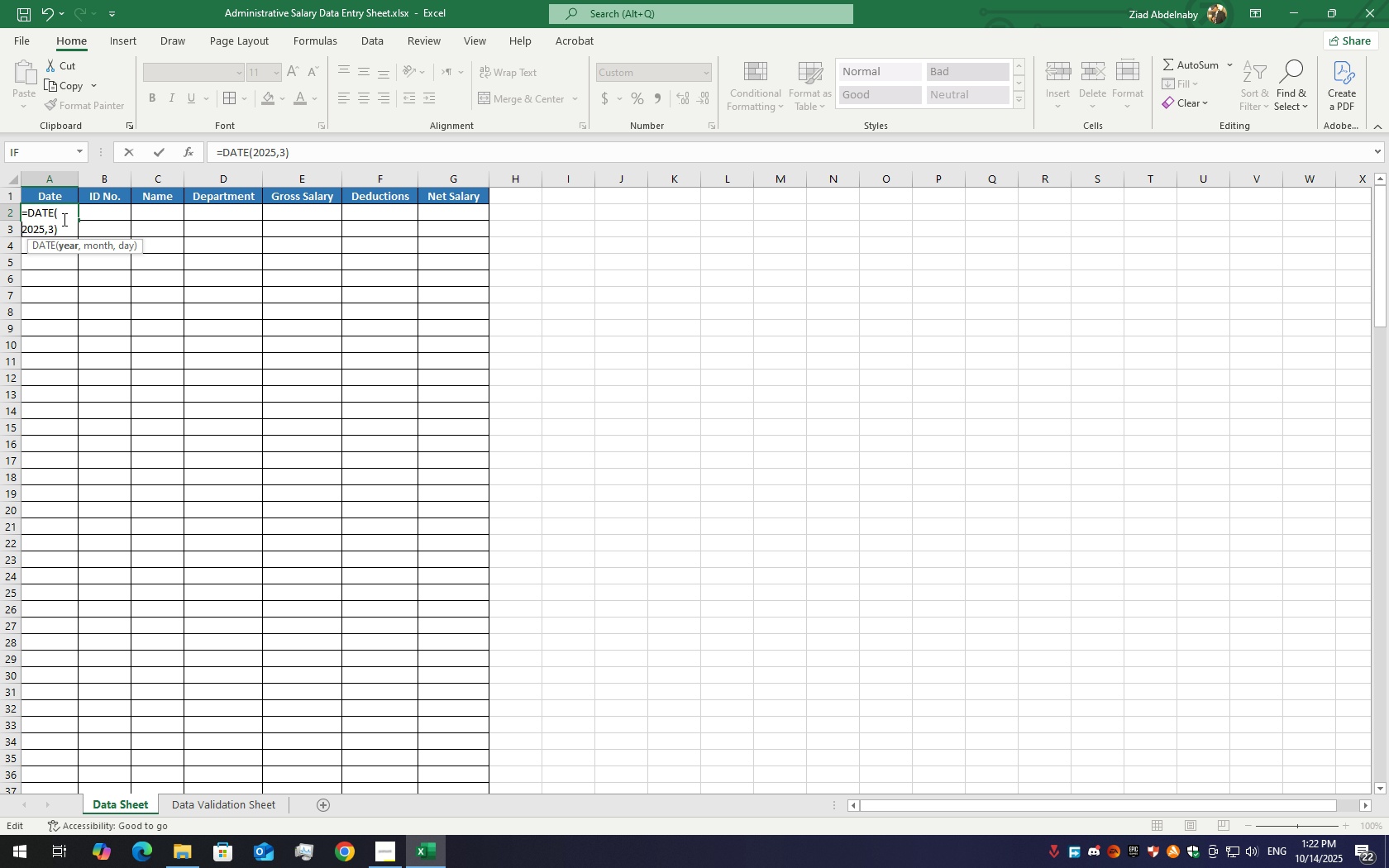 
left_click_drag(start_coordinate=[73, 230], to_coordinate=[1, 166])
 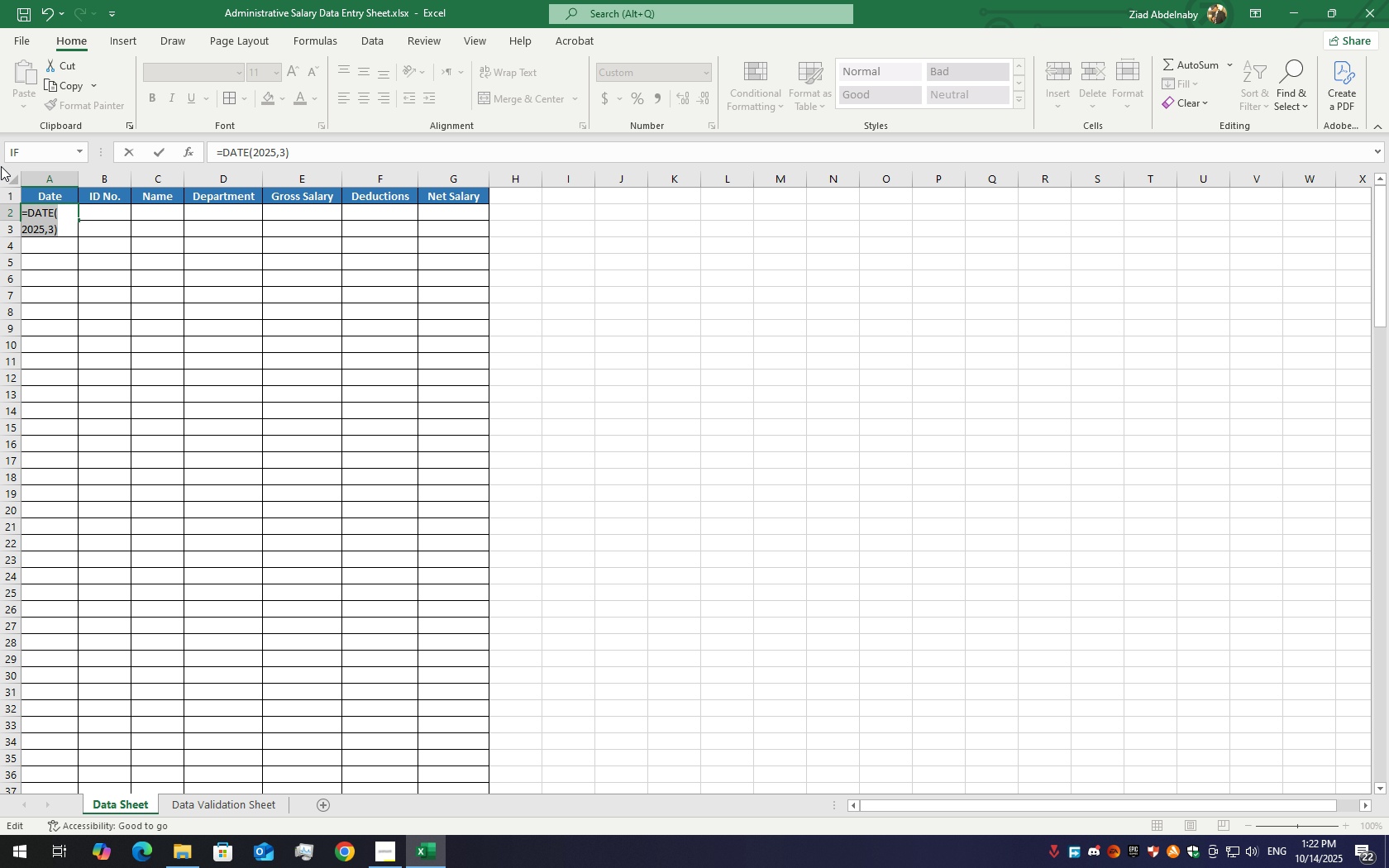 
key(Backspace)
 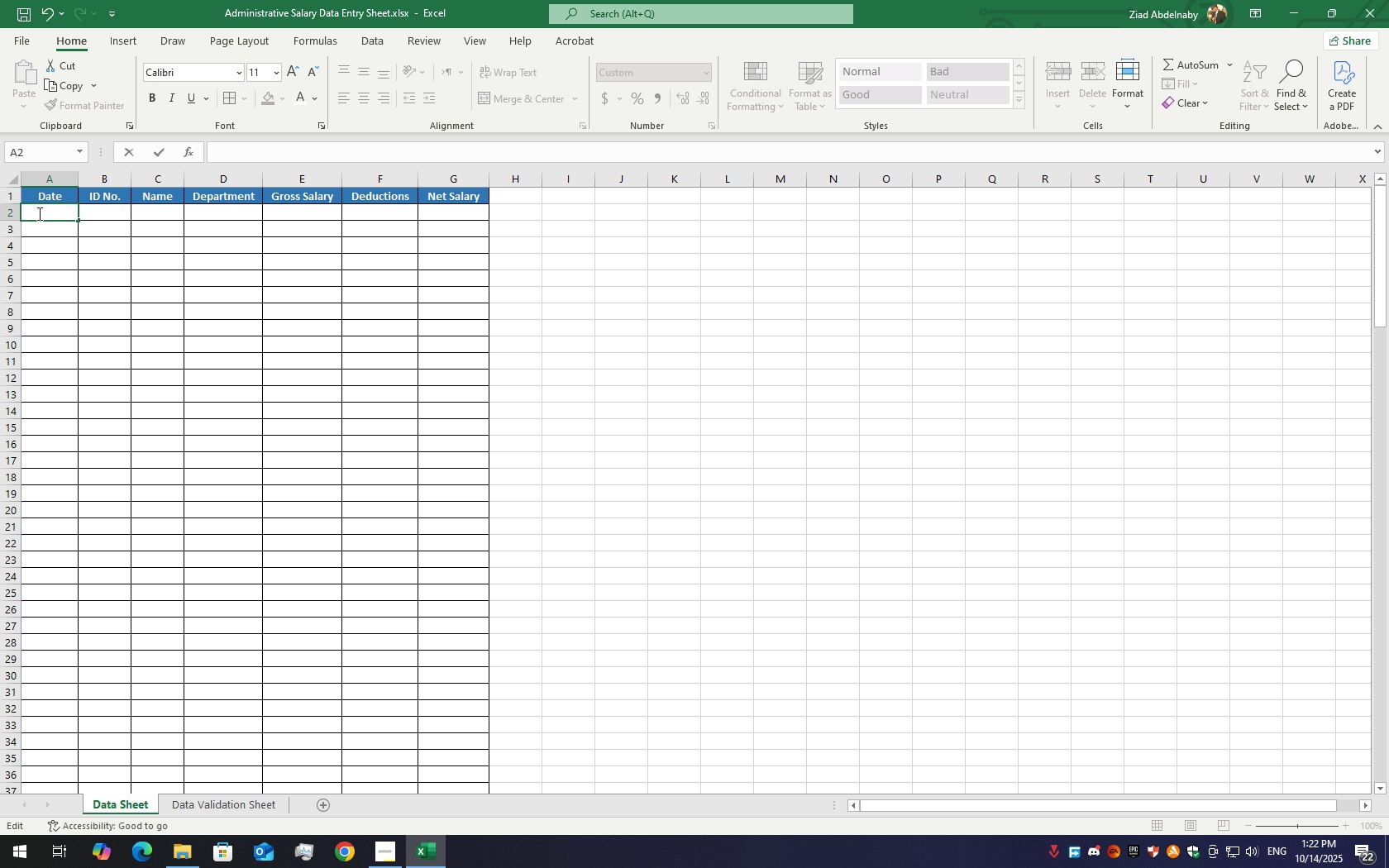 
left_click([38, 213])
 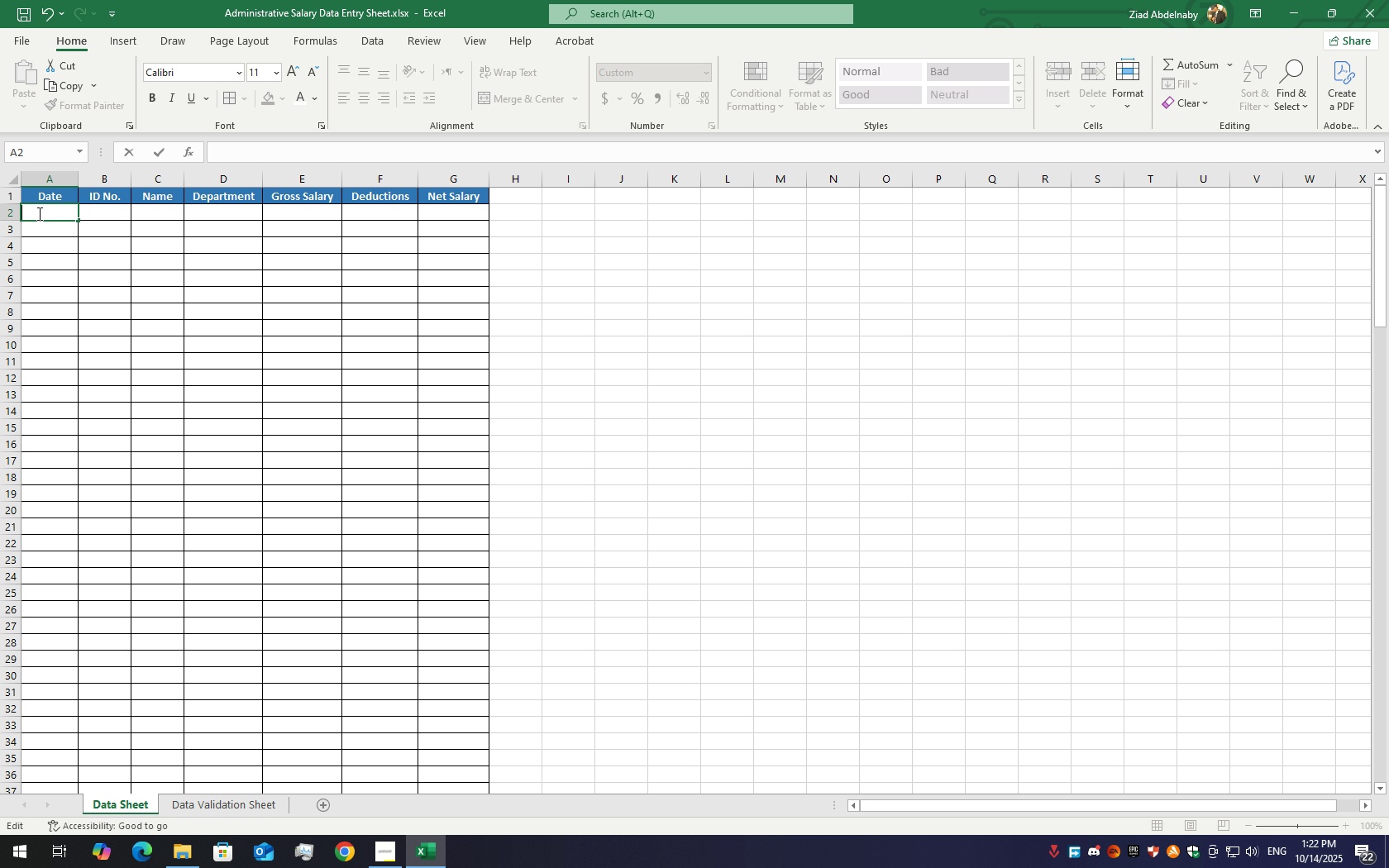 
key(Numpad3)
 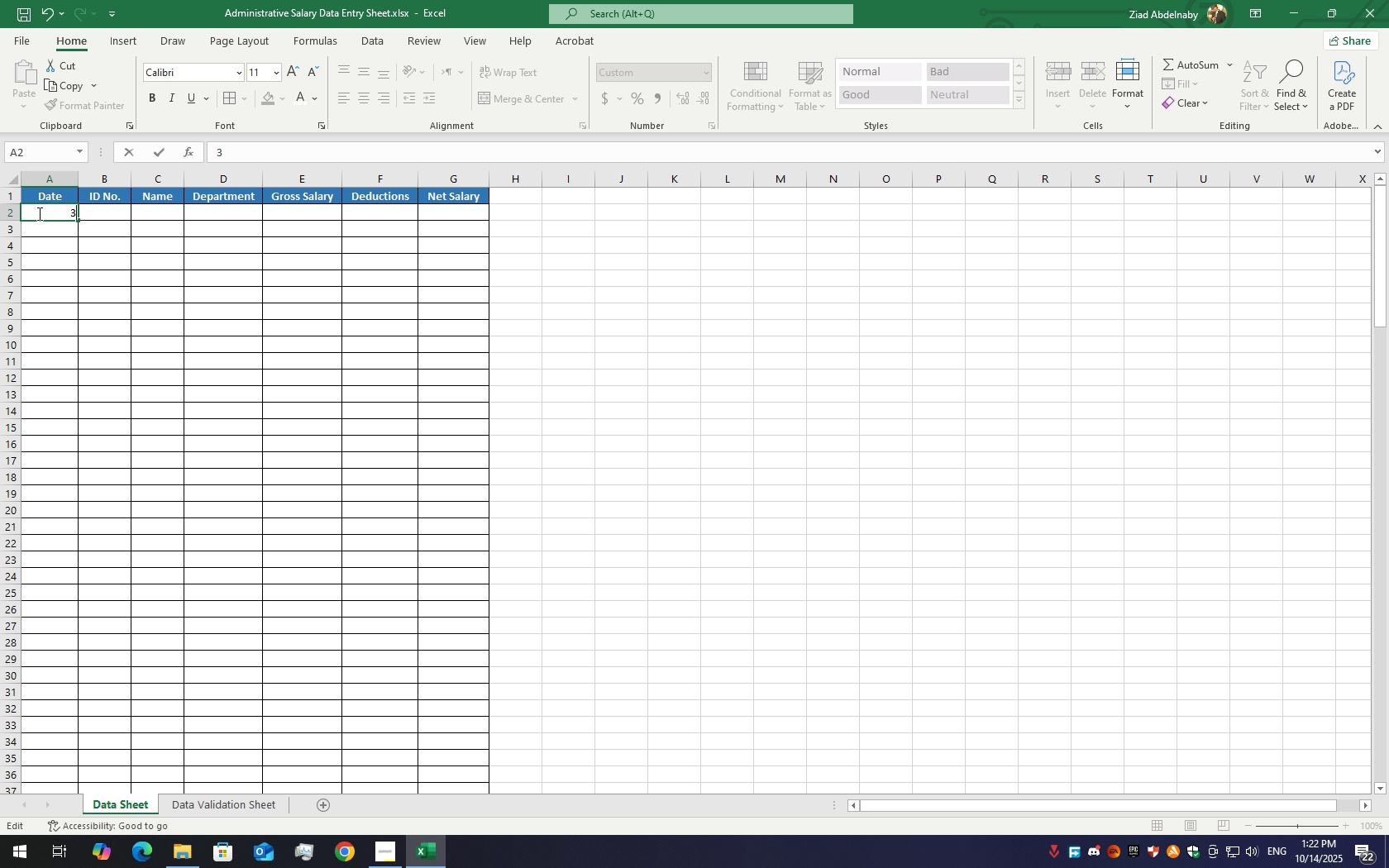 
key(Numpad0)
 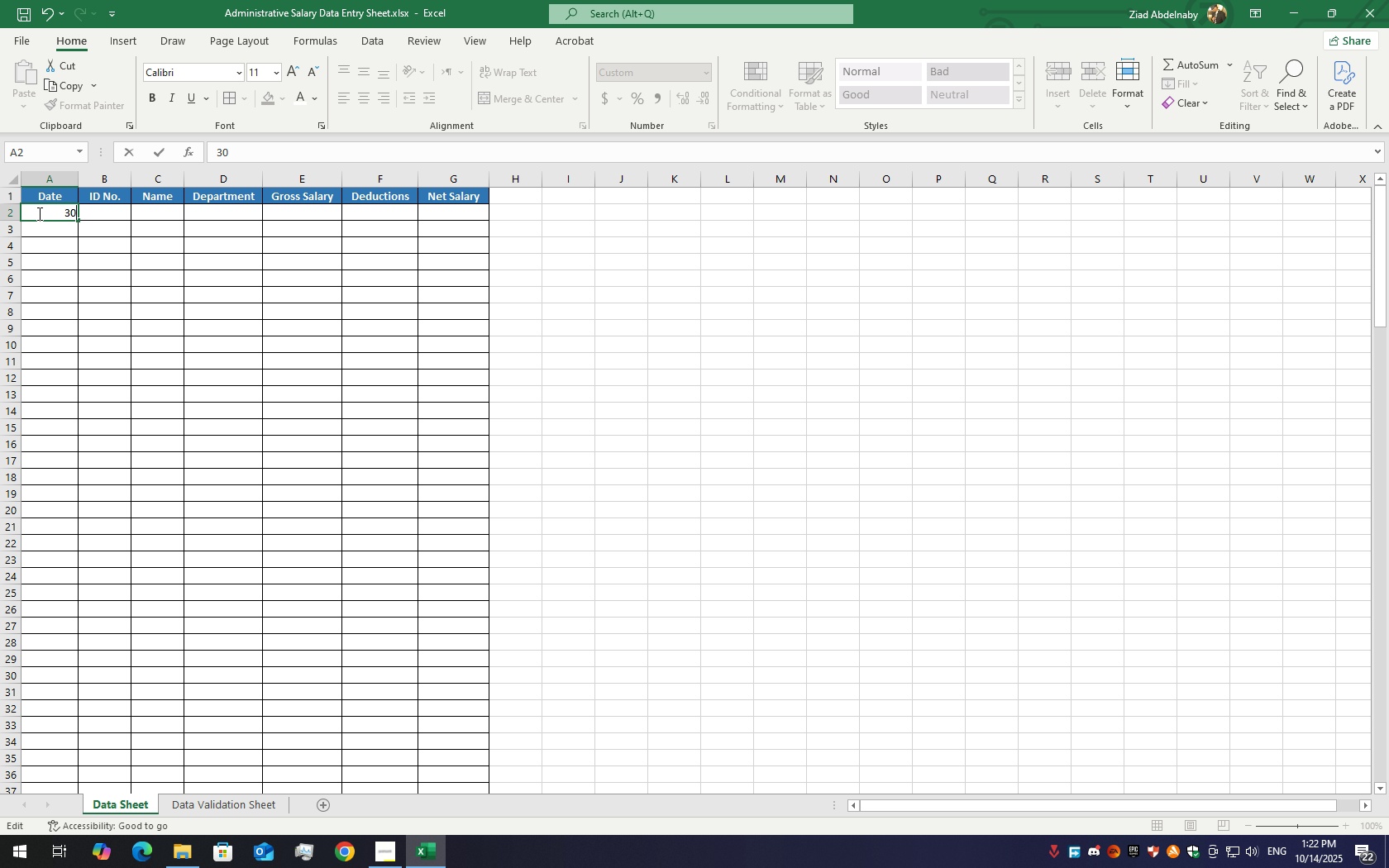 
key(Space)
 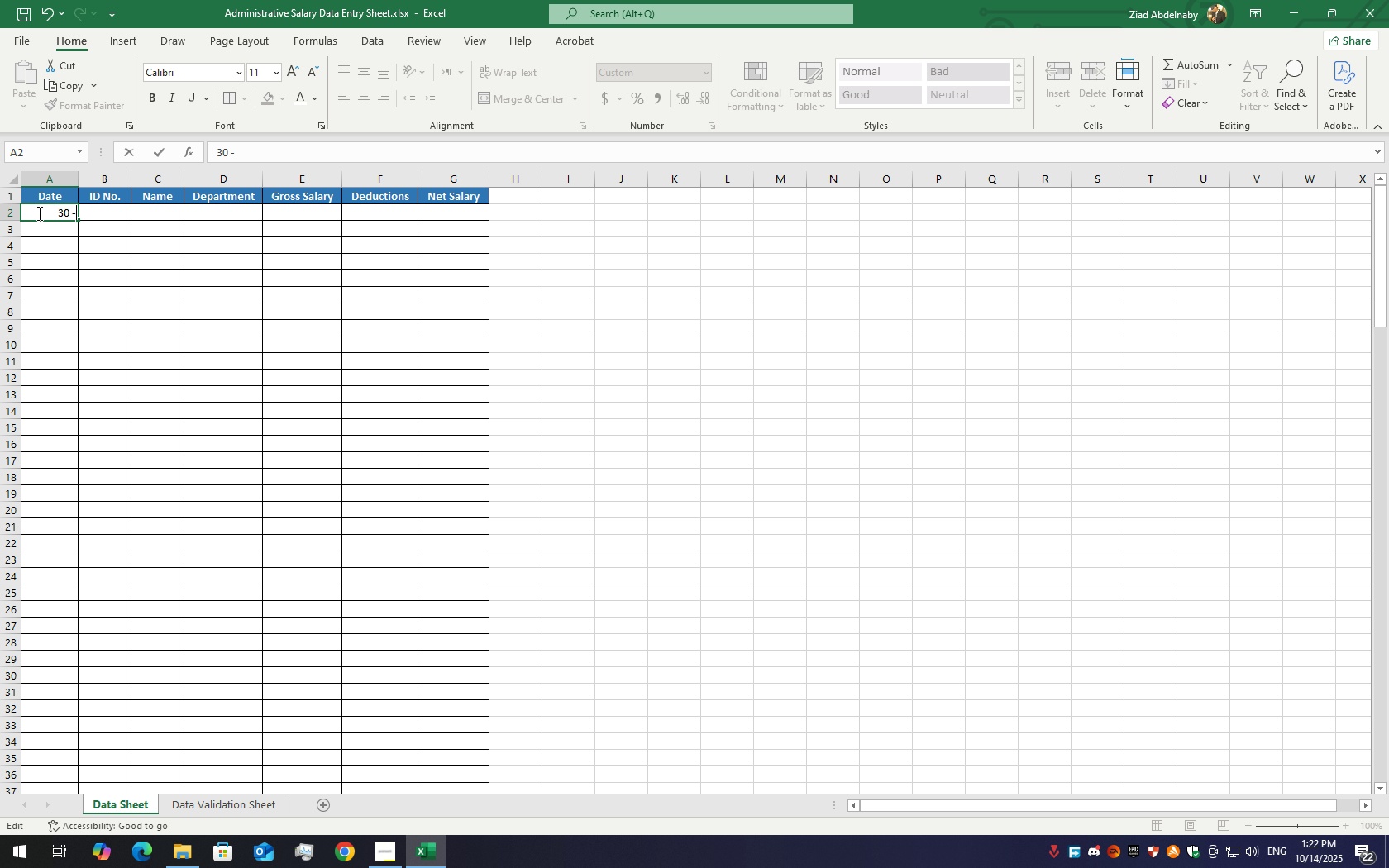 
key(Minus)
 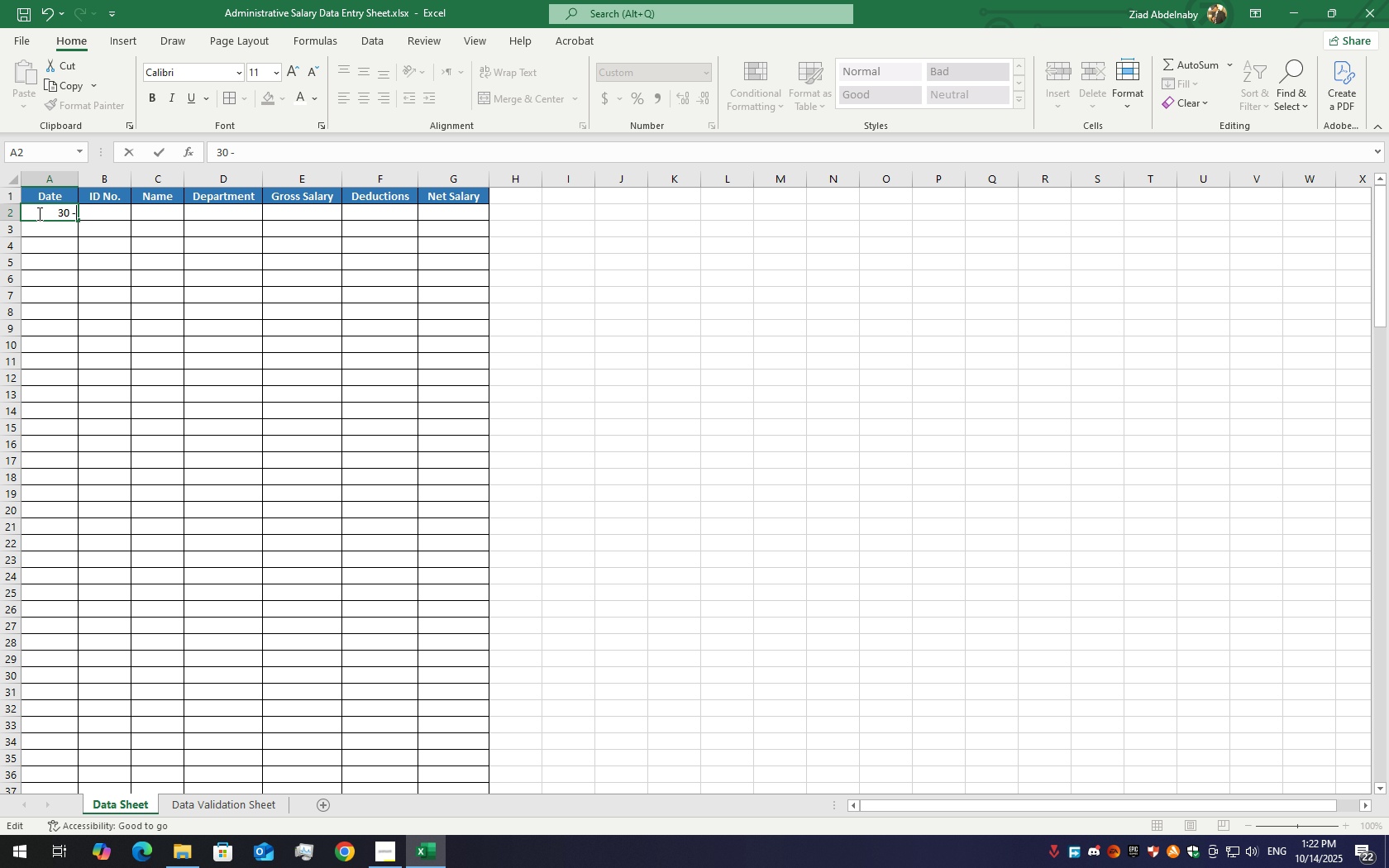 
key(Space)
 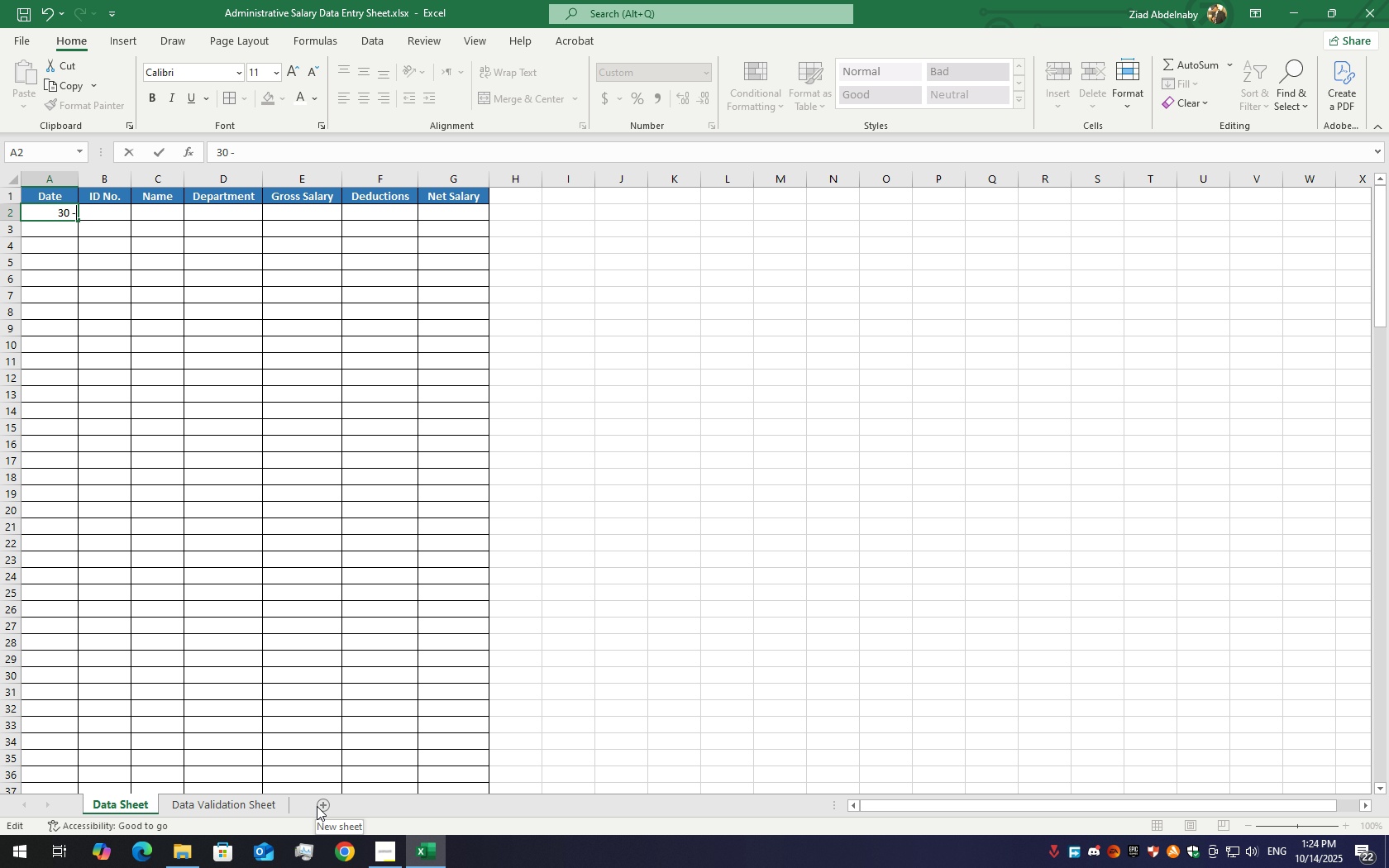 
wait(90.63)
 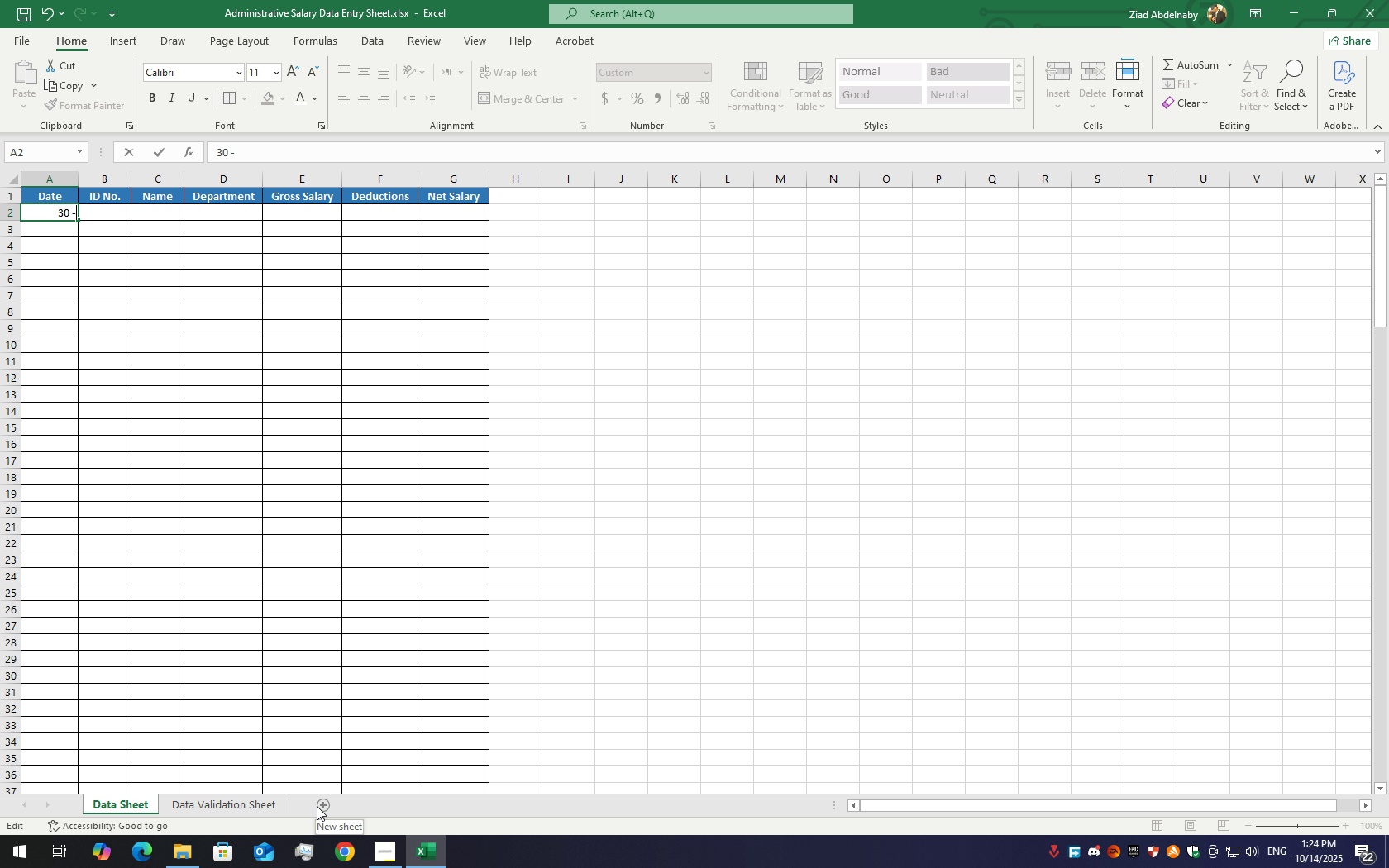 
double_click([64, 214])
 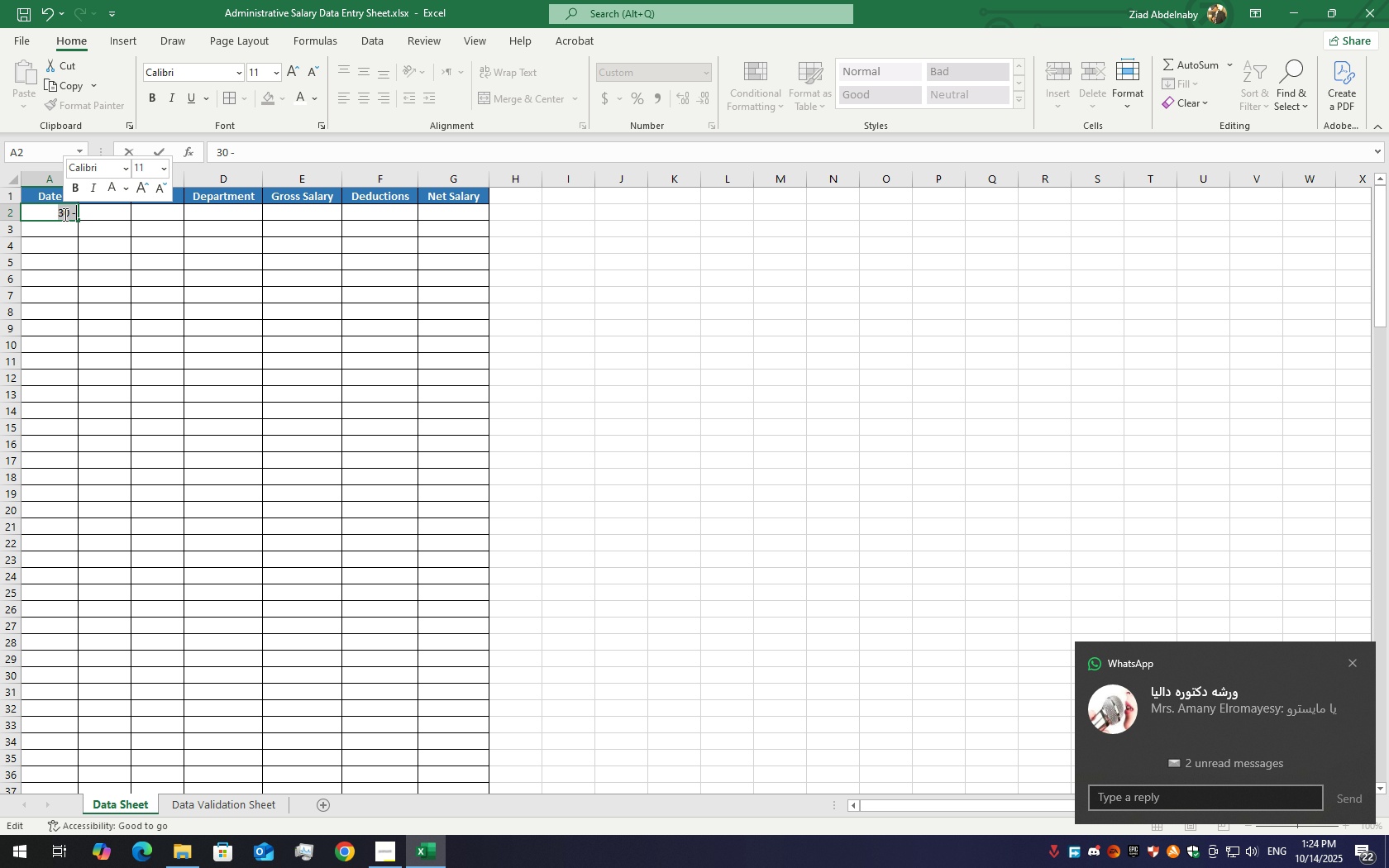 
triple_click([64, 214])